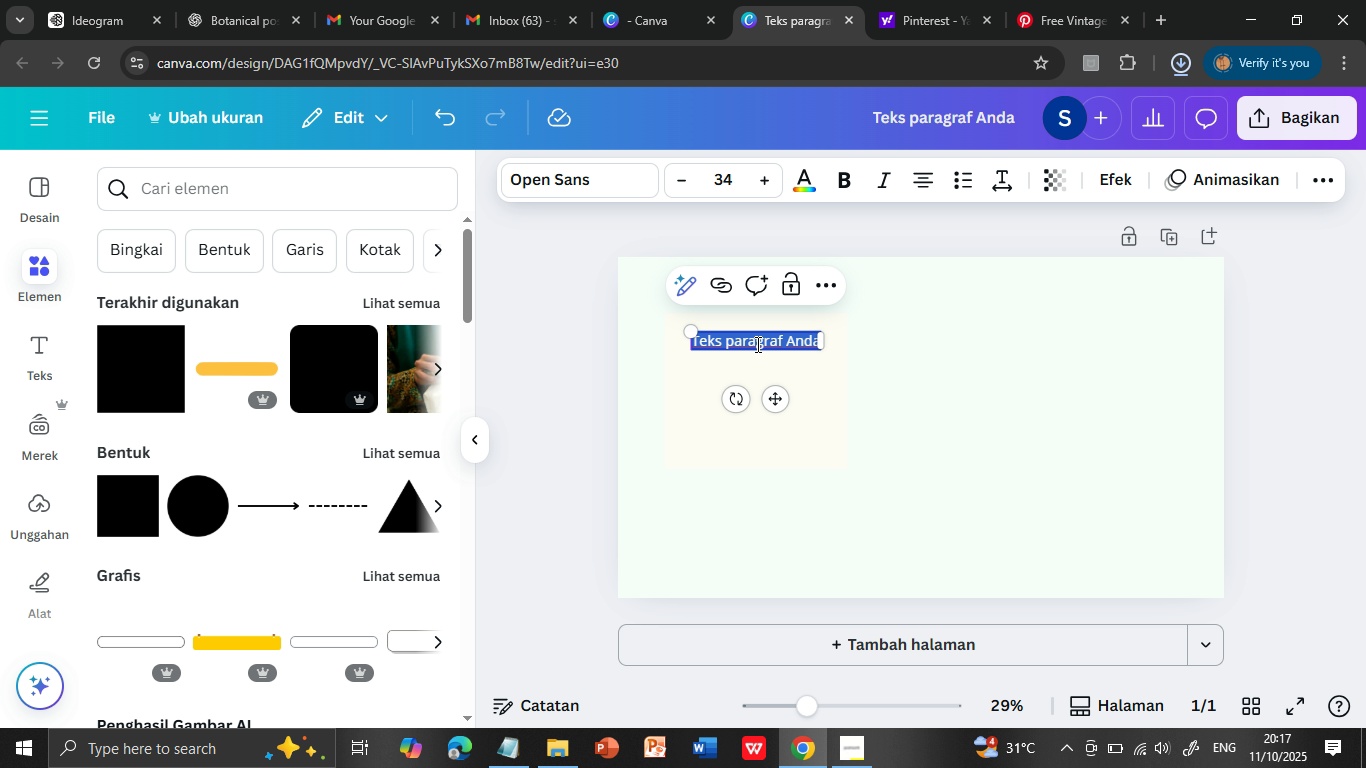 
double_click([756, 344])
 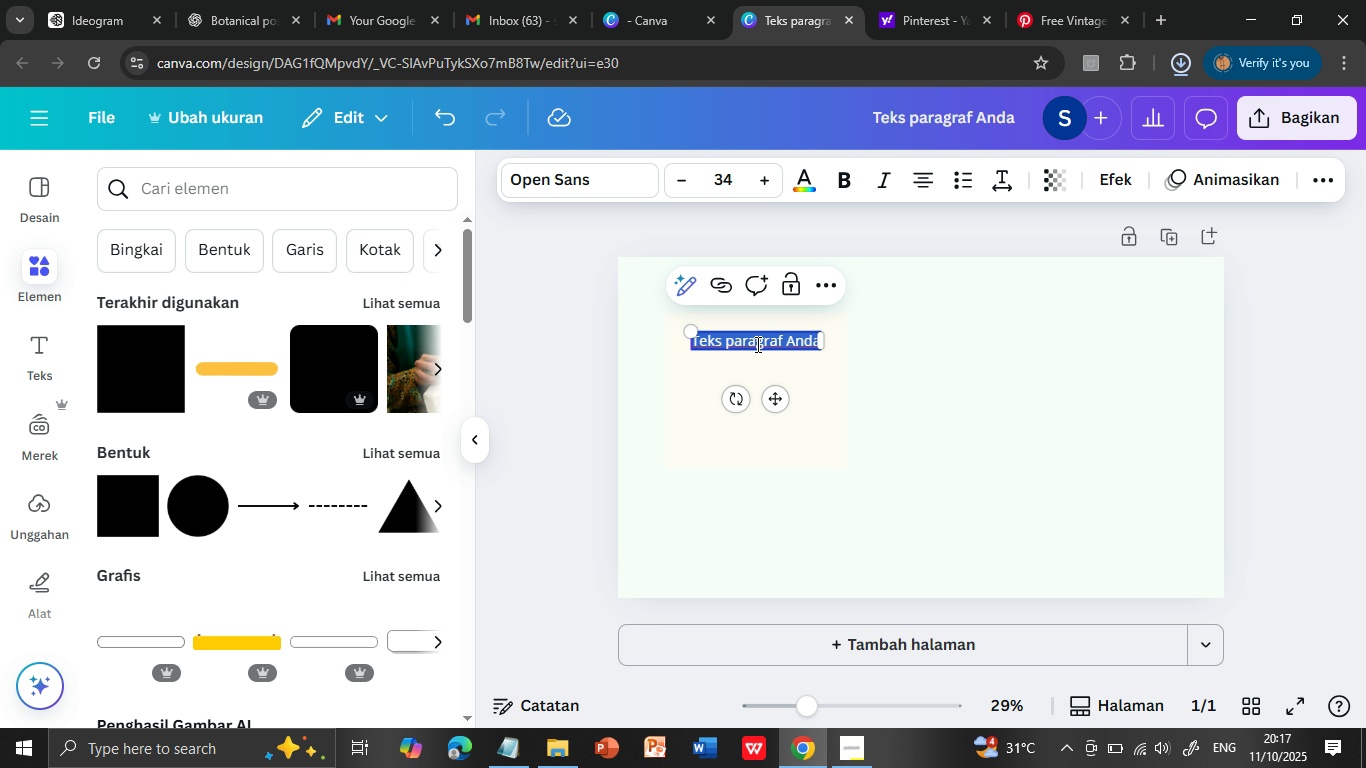 
triple_click([756, 344])
 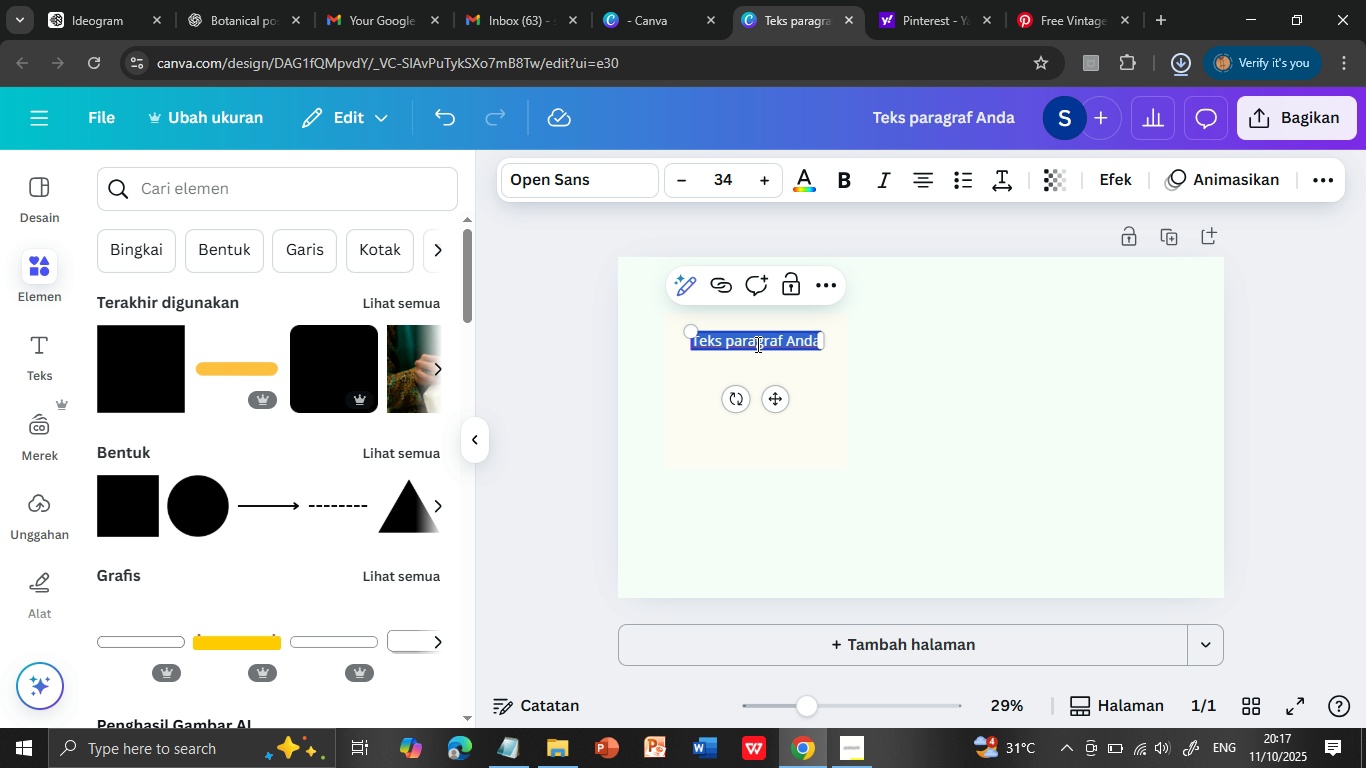 
hold_key(key=ControlLeft, duration=0.91)
 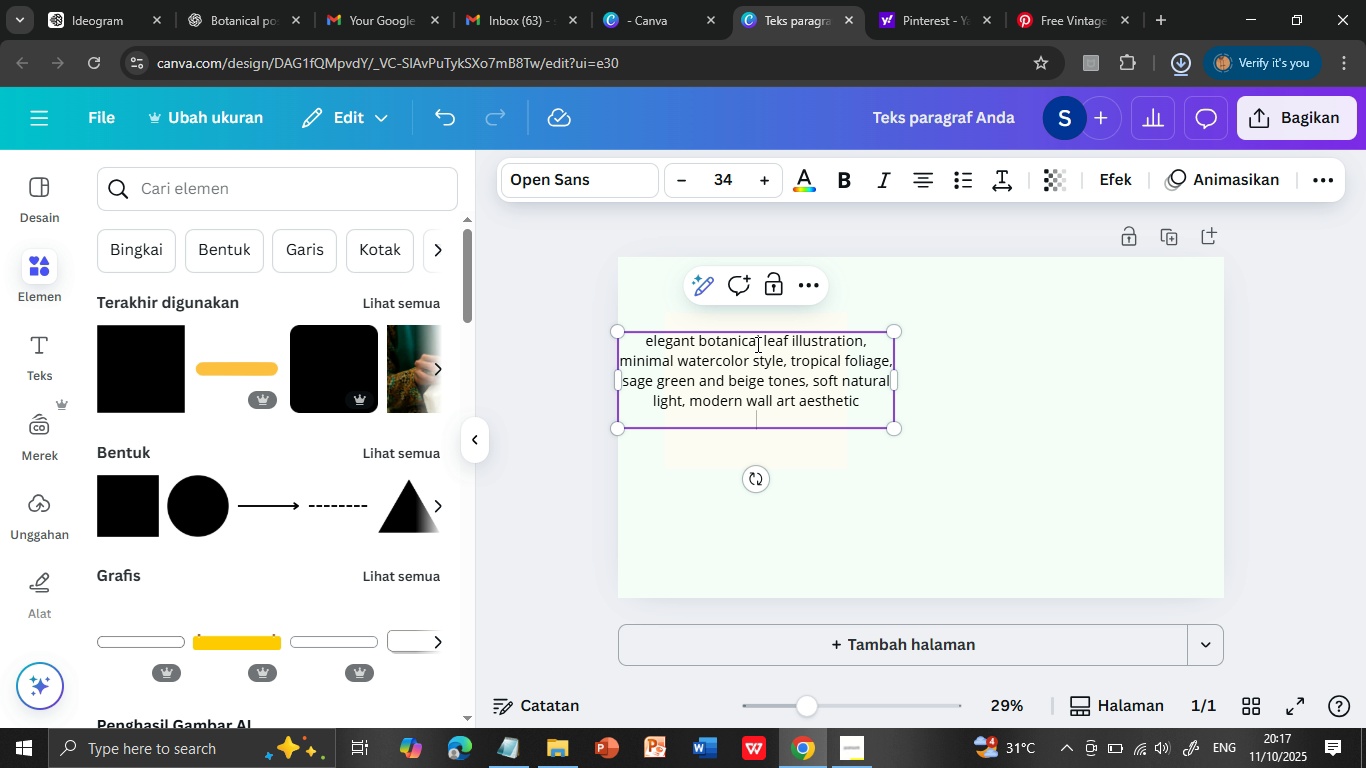 
left_click([514, 745])
 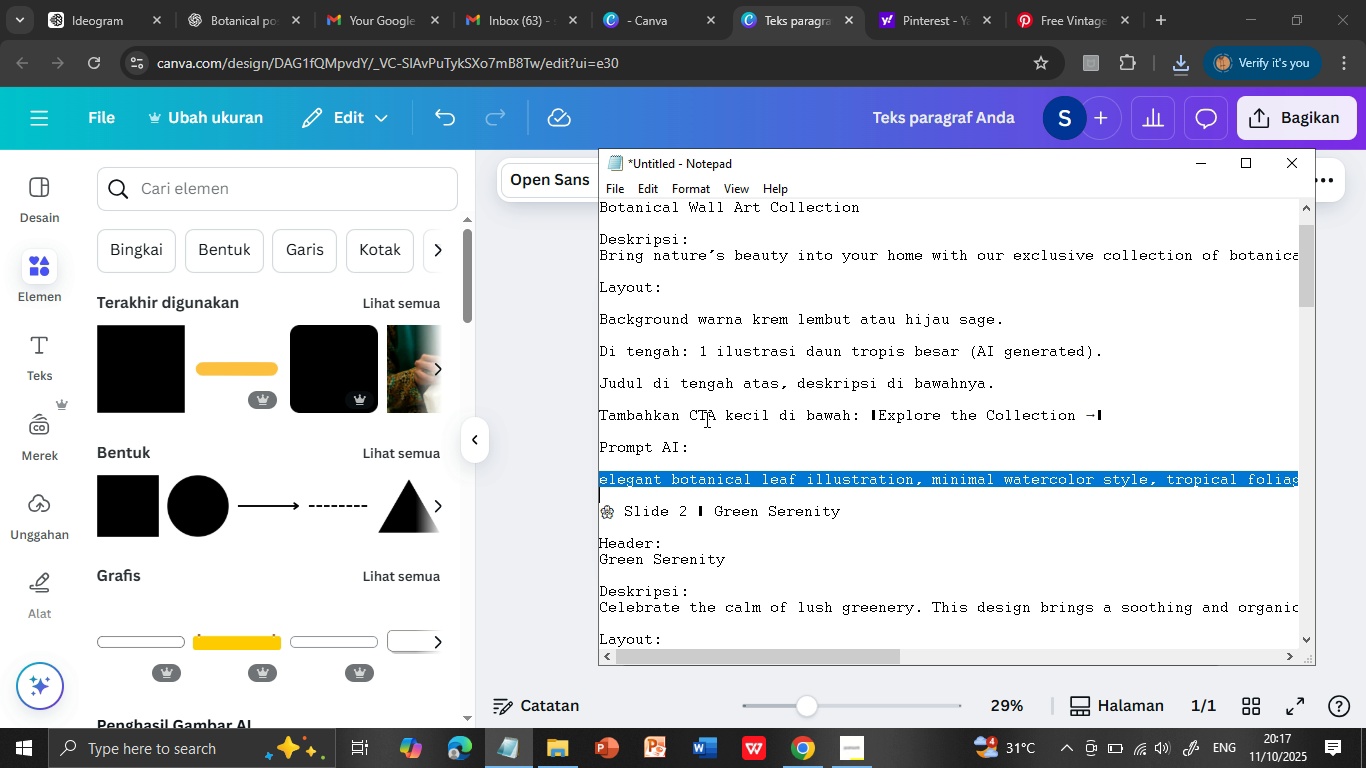 
wait(8.01)
 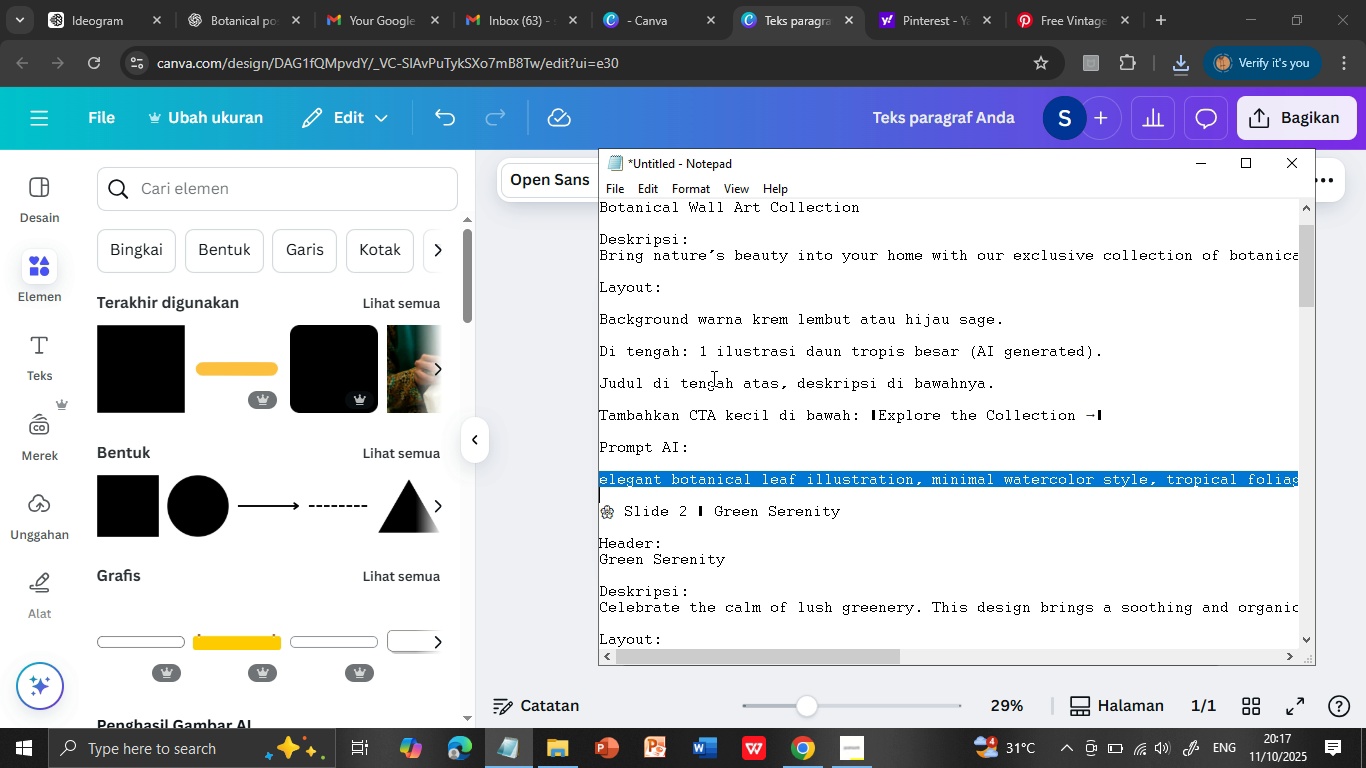 
scroll: coordinate [743, 351], scroll_direction: up, amount: 1.0
 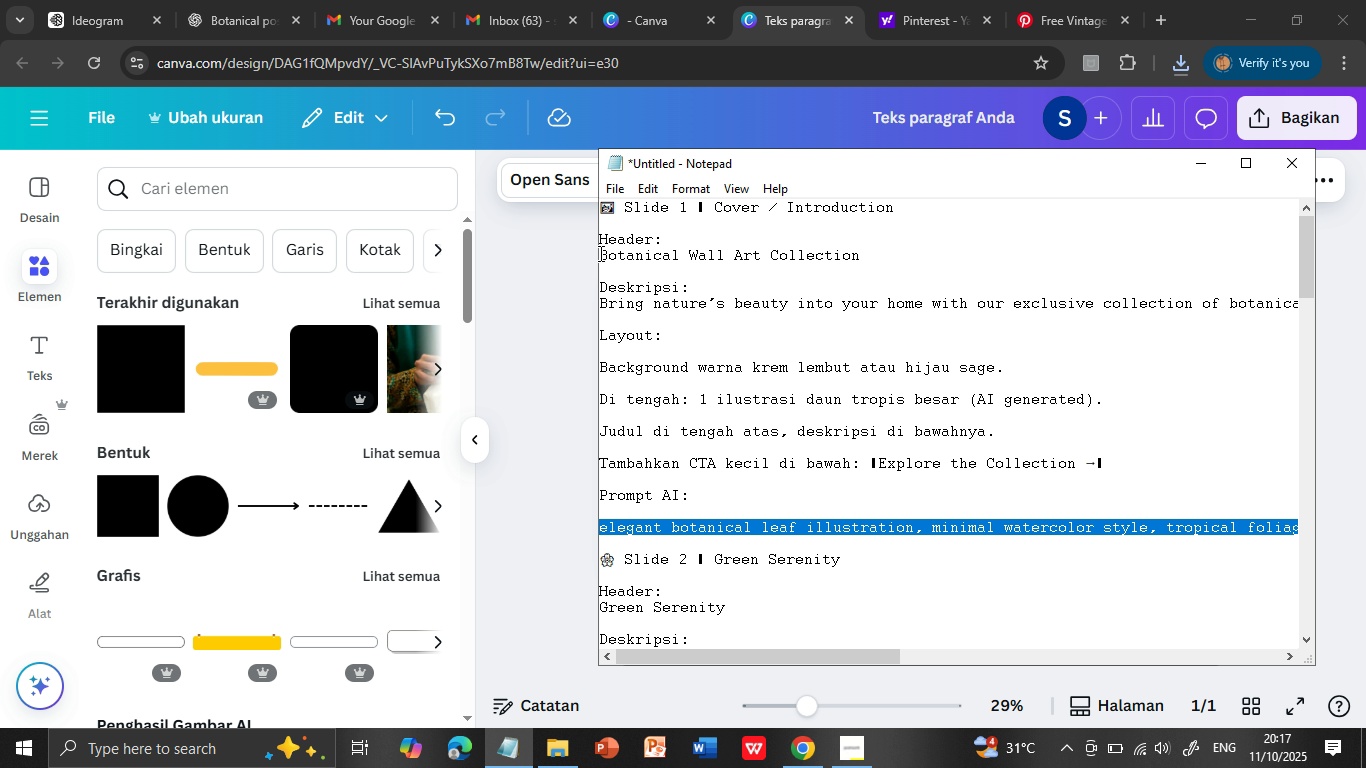 
left_click_drag(start_coordinate=[600, 253], to_coordinate=[884, 249])
 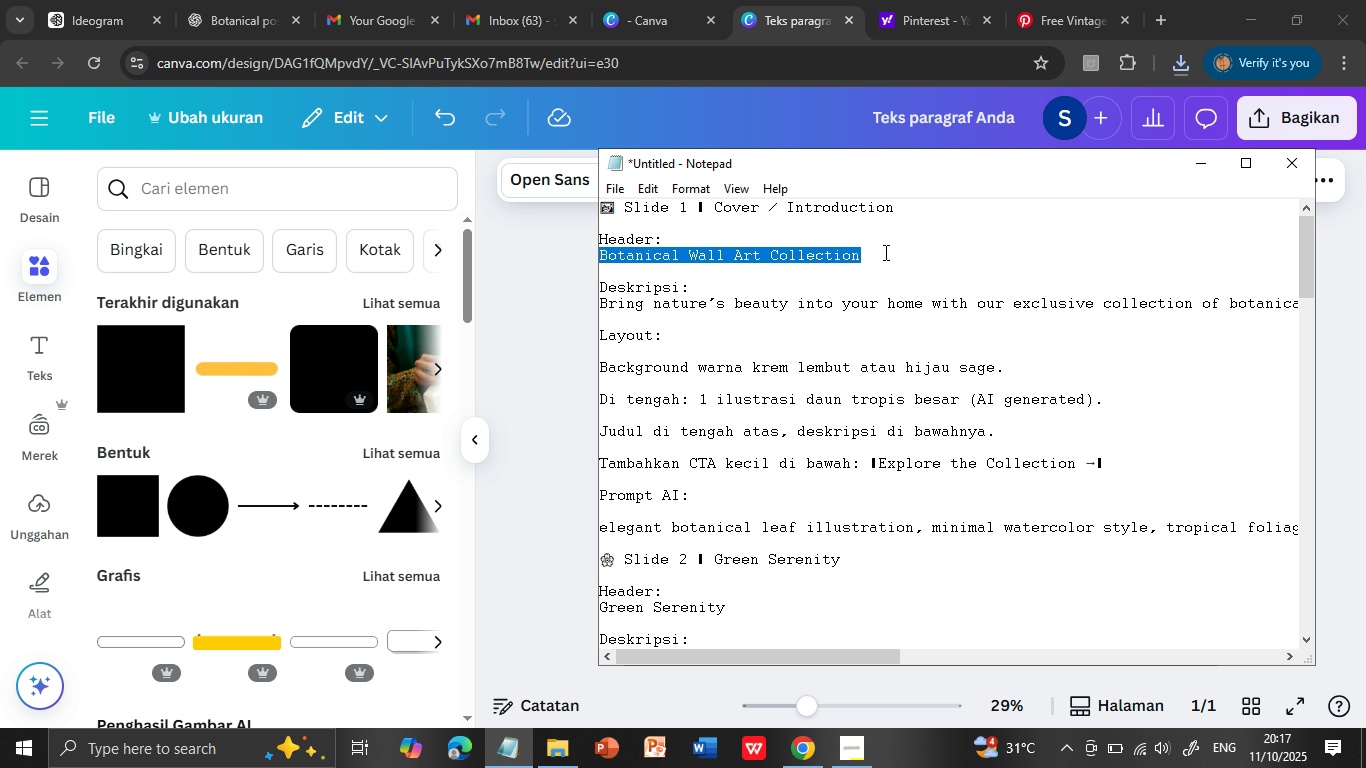 
key(Control+C)
 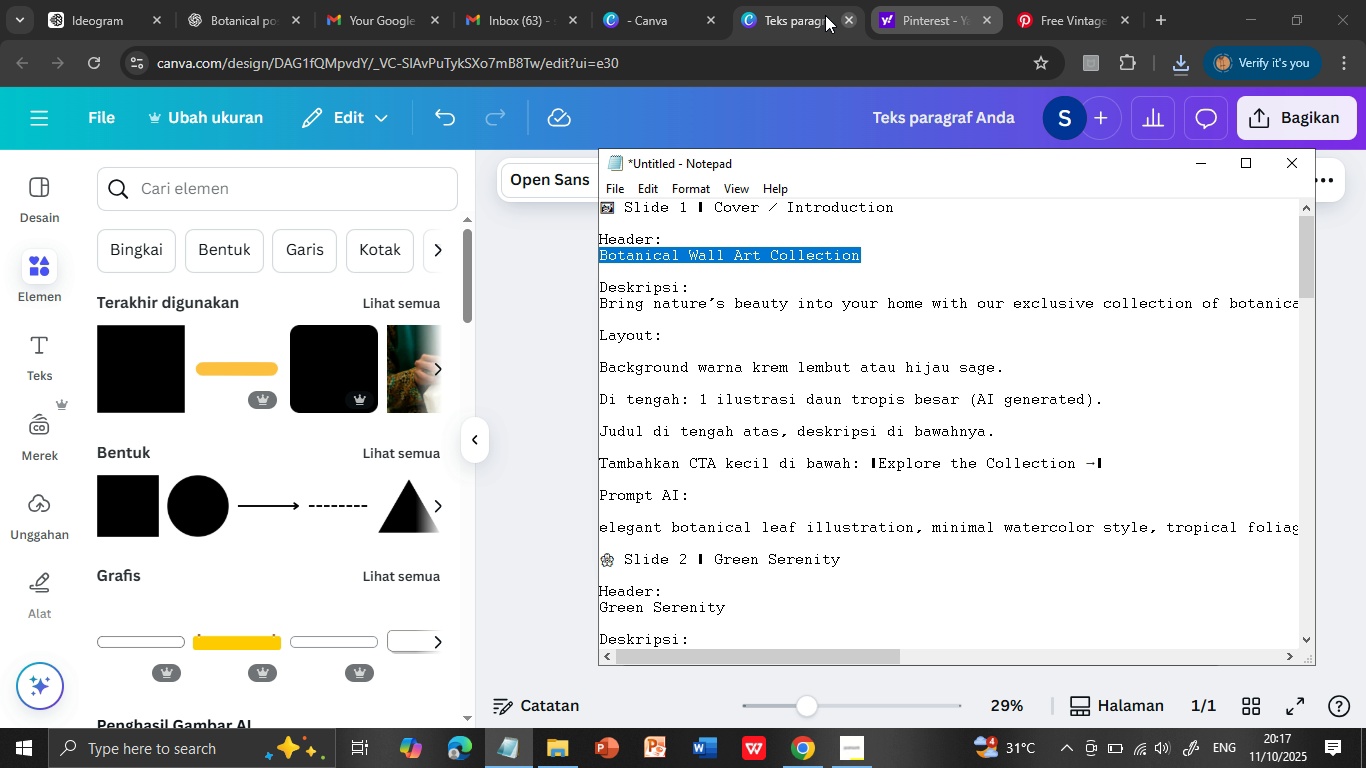 
left_click([789, 14])
 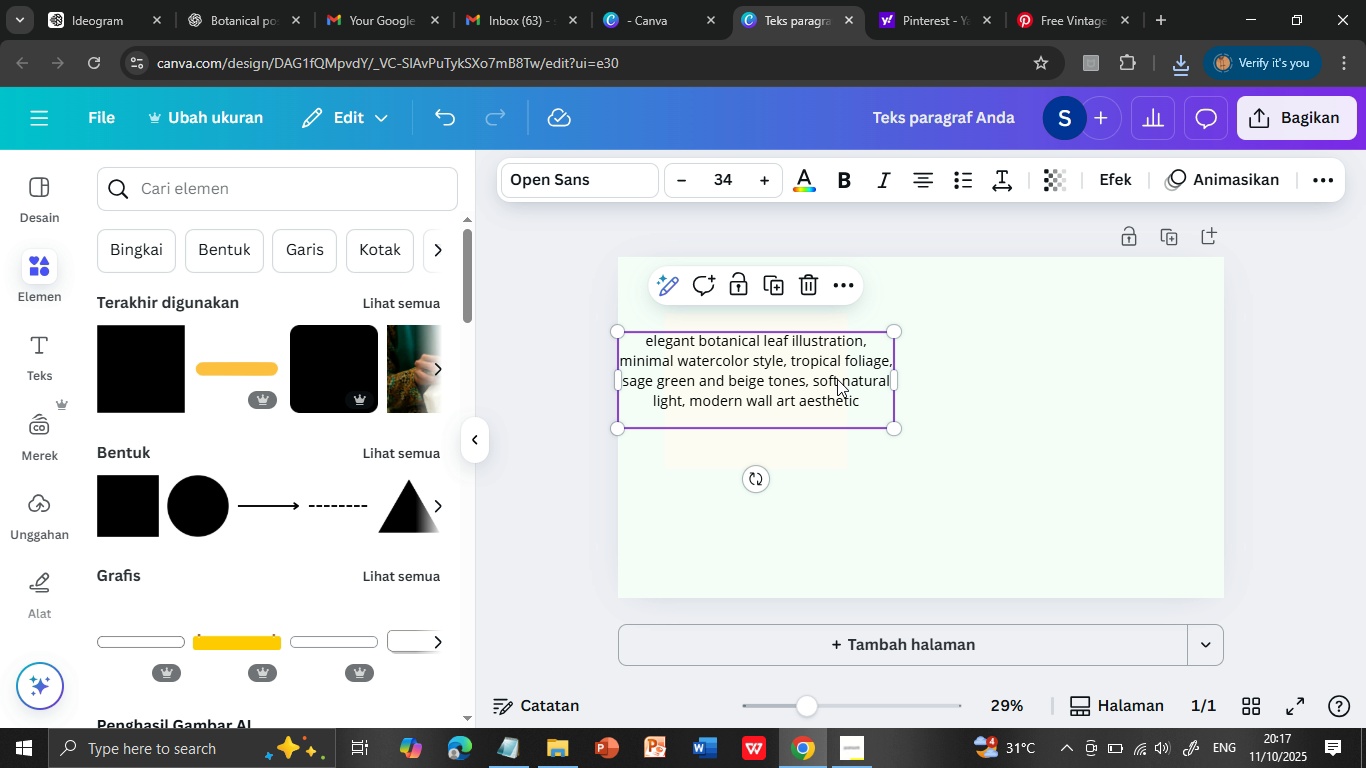 
left_click([837, 379])
 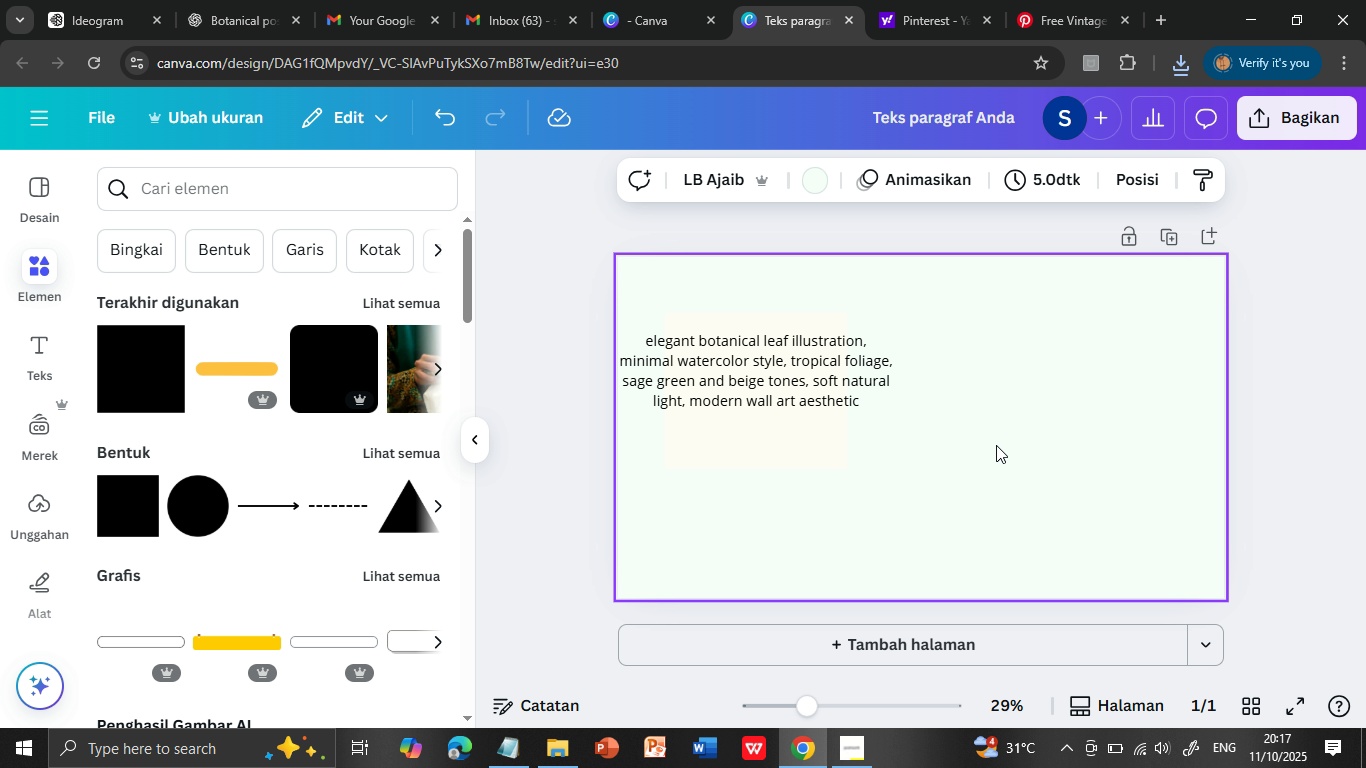 
left_click([989, 445])
 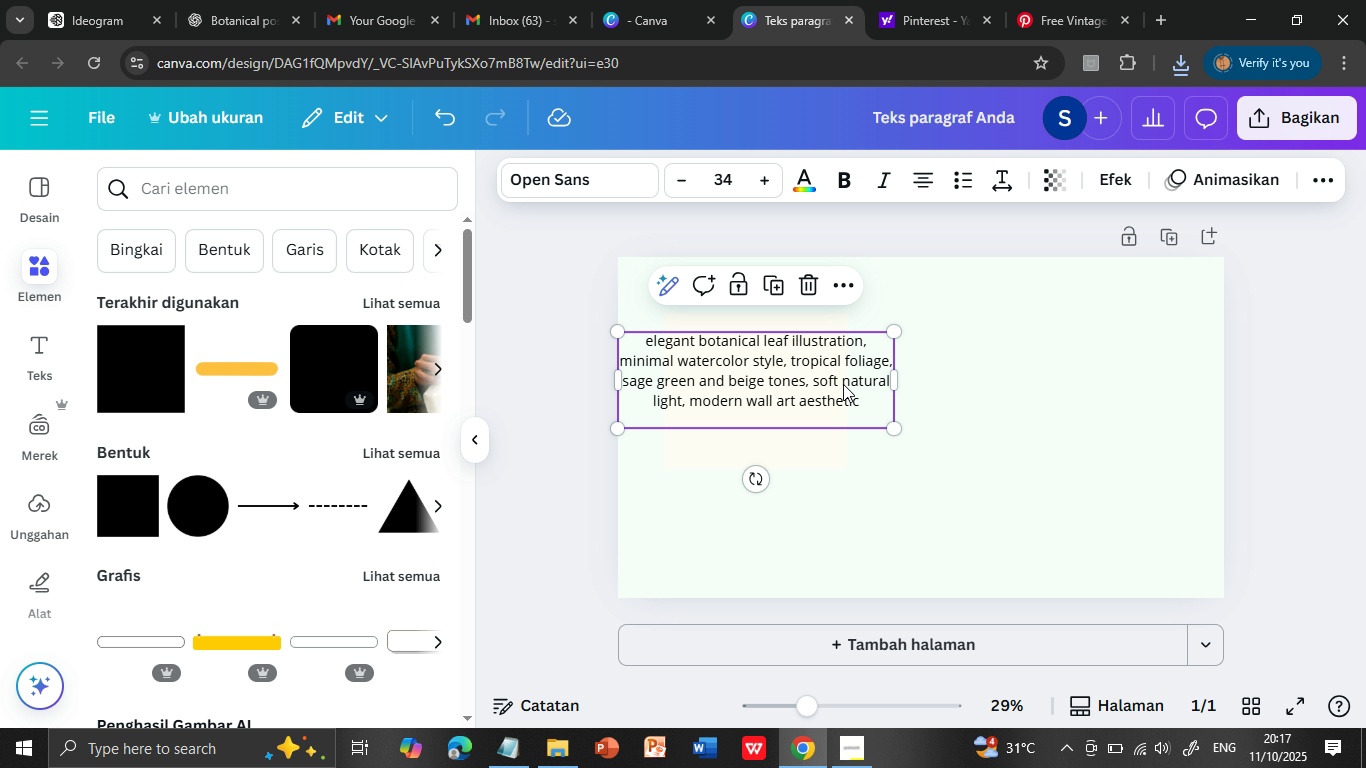 
left_click([843, 384])
 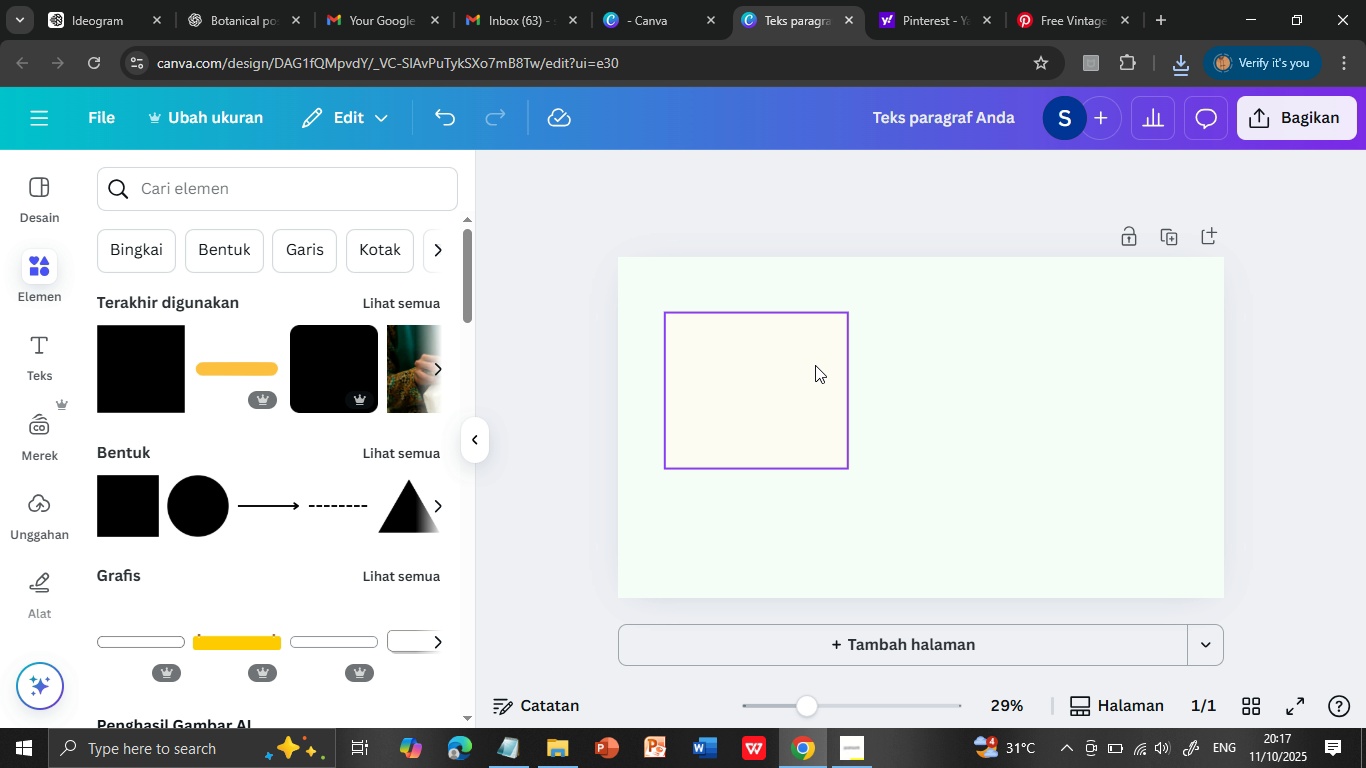 
key(Delete)
 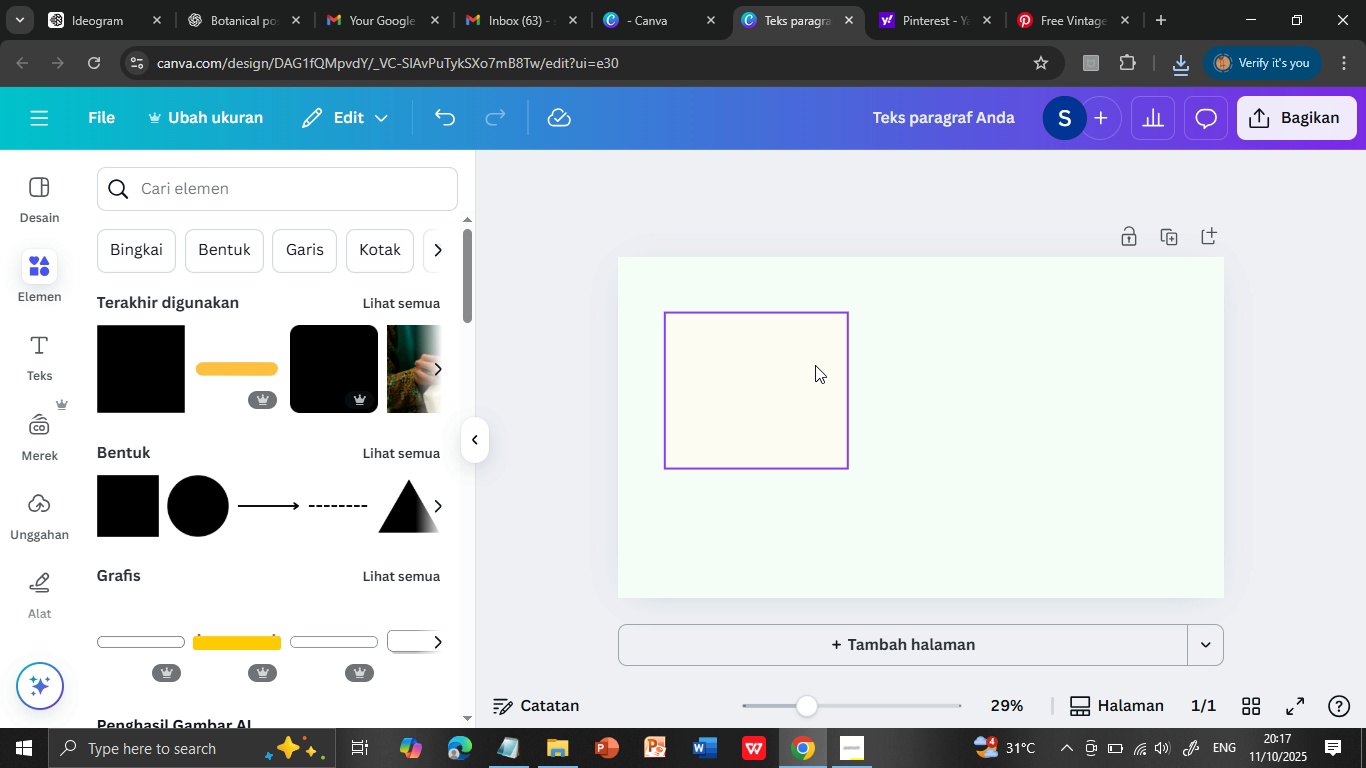 
left_click([815, 365])
 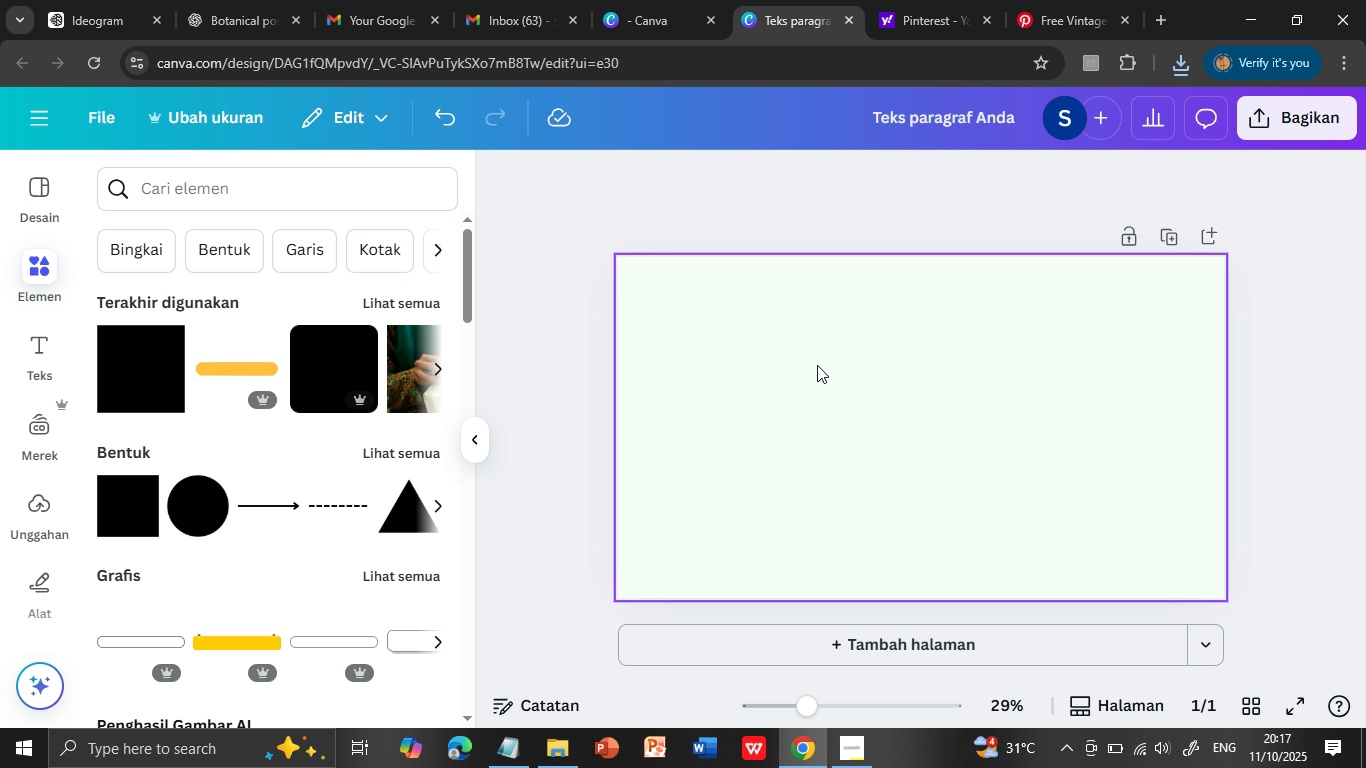 
key(Delete)
 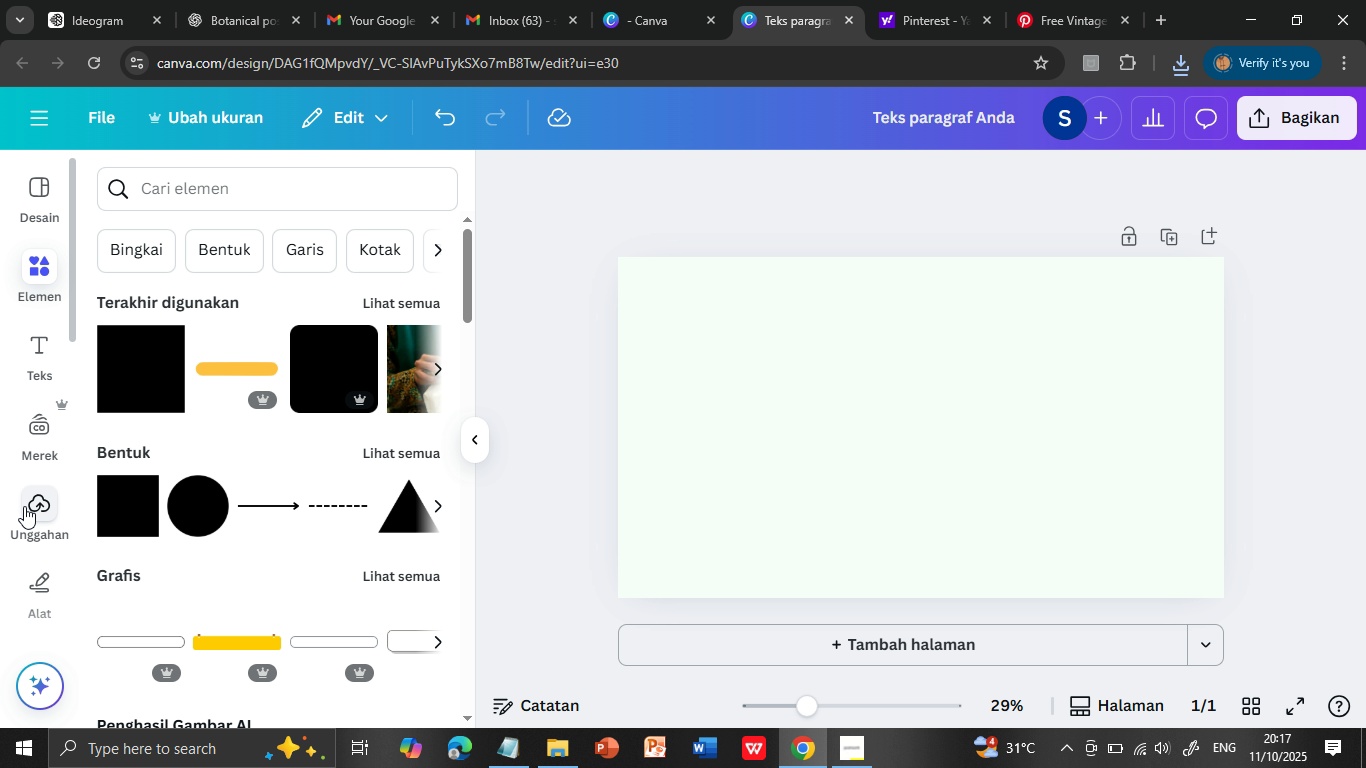 
left_click([25, 508])
 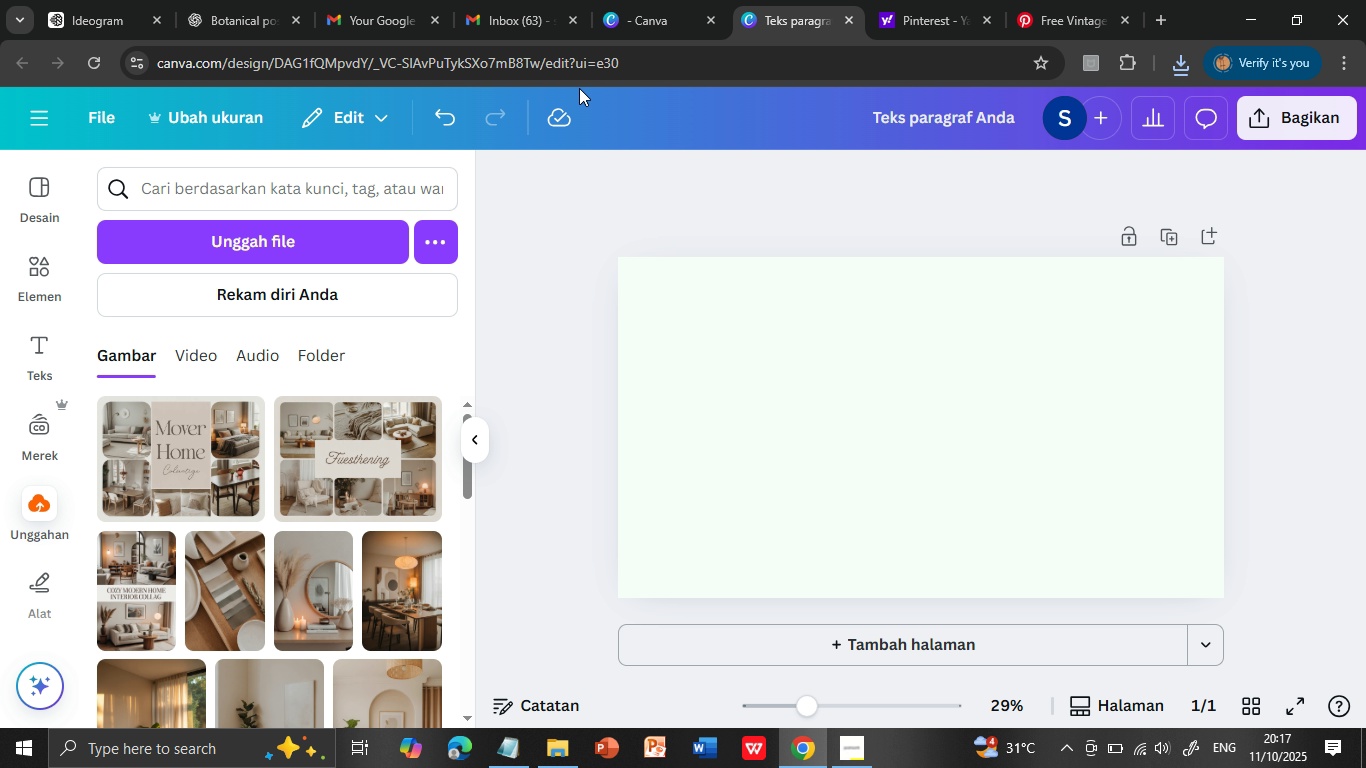 
wait(13.47)
 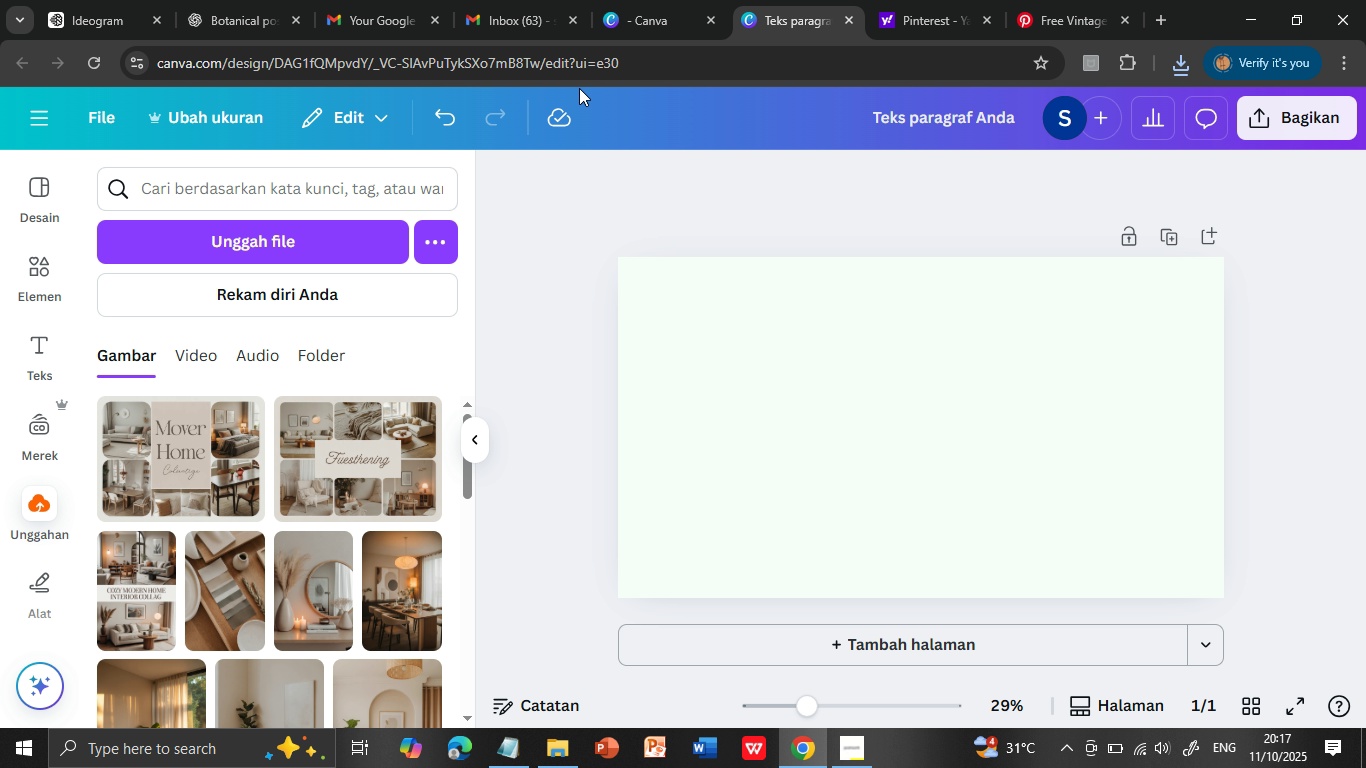 
left_click([89, 14])
 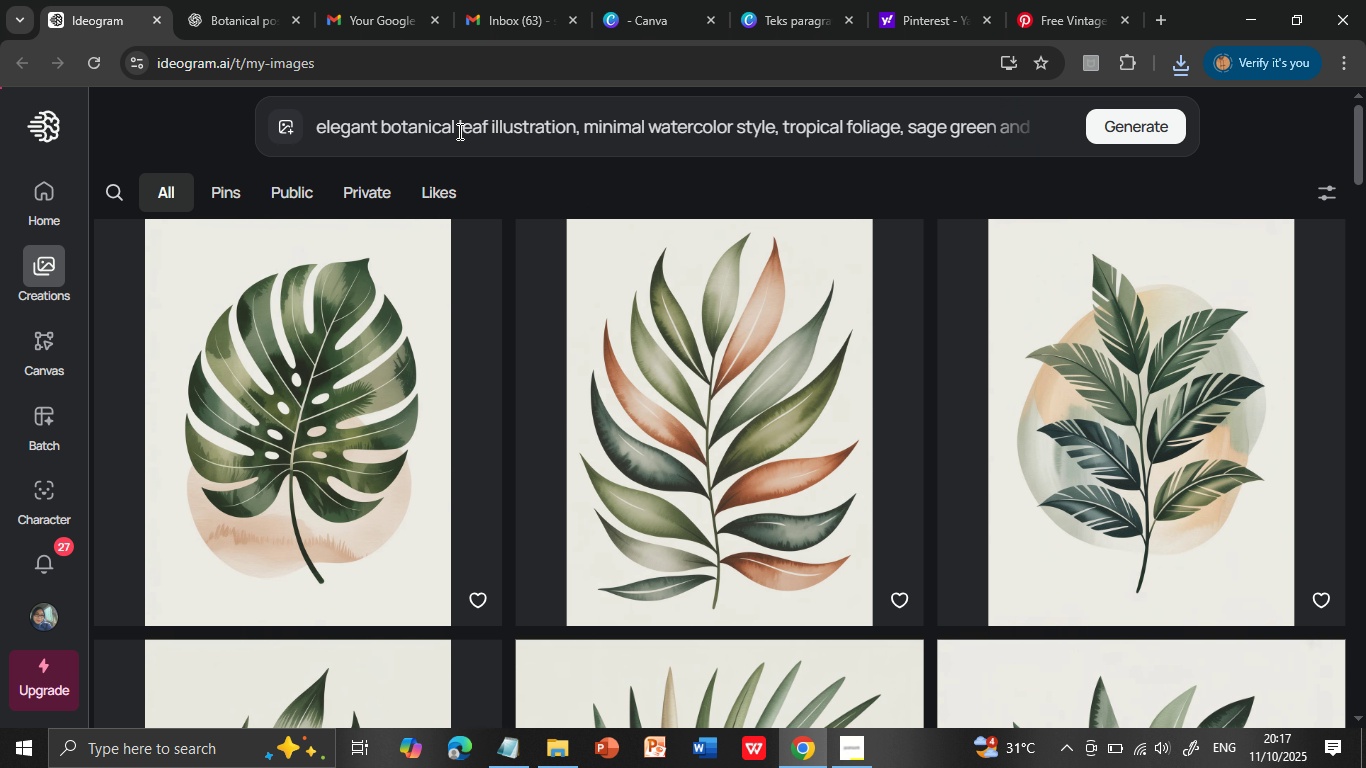 
left_click([458, 130])
 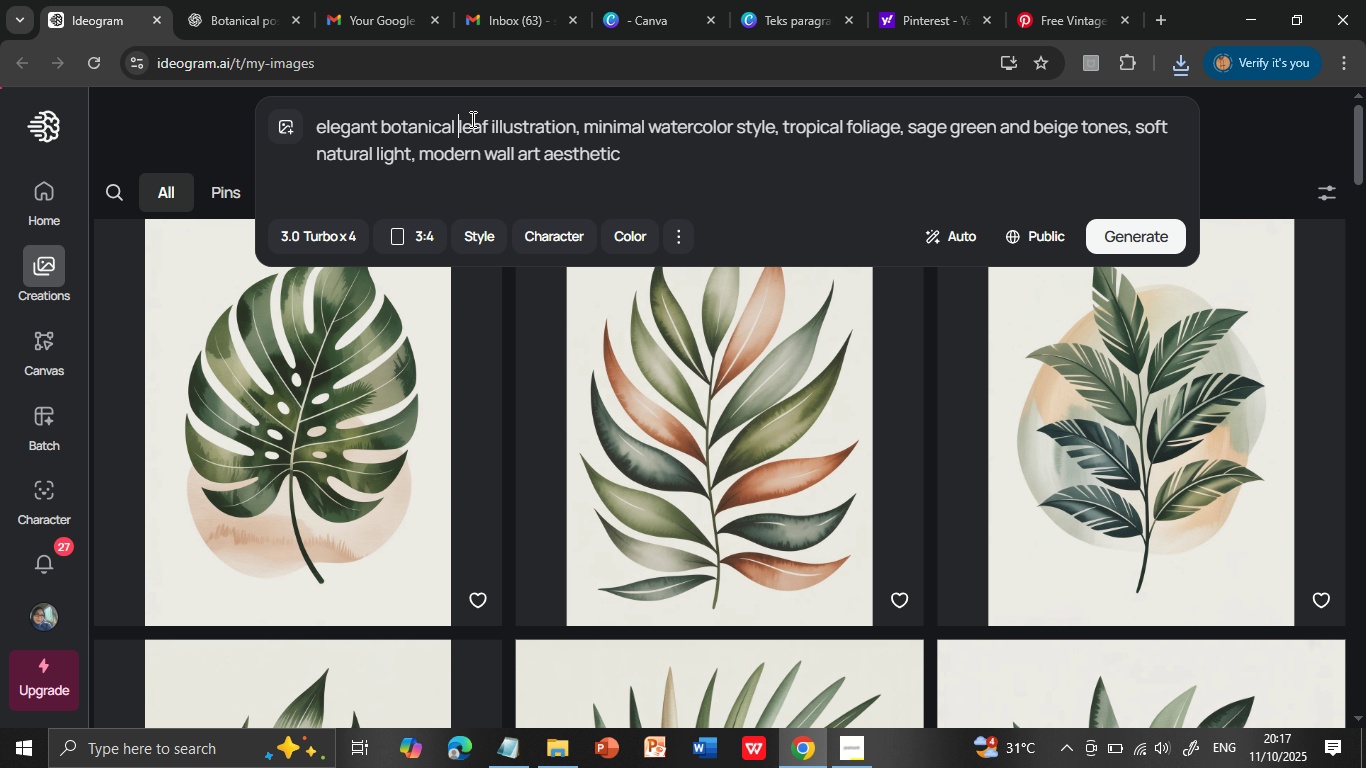 
wait(6.87)
 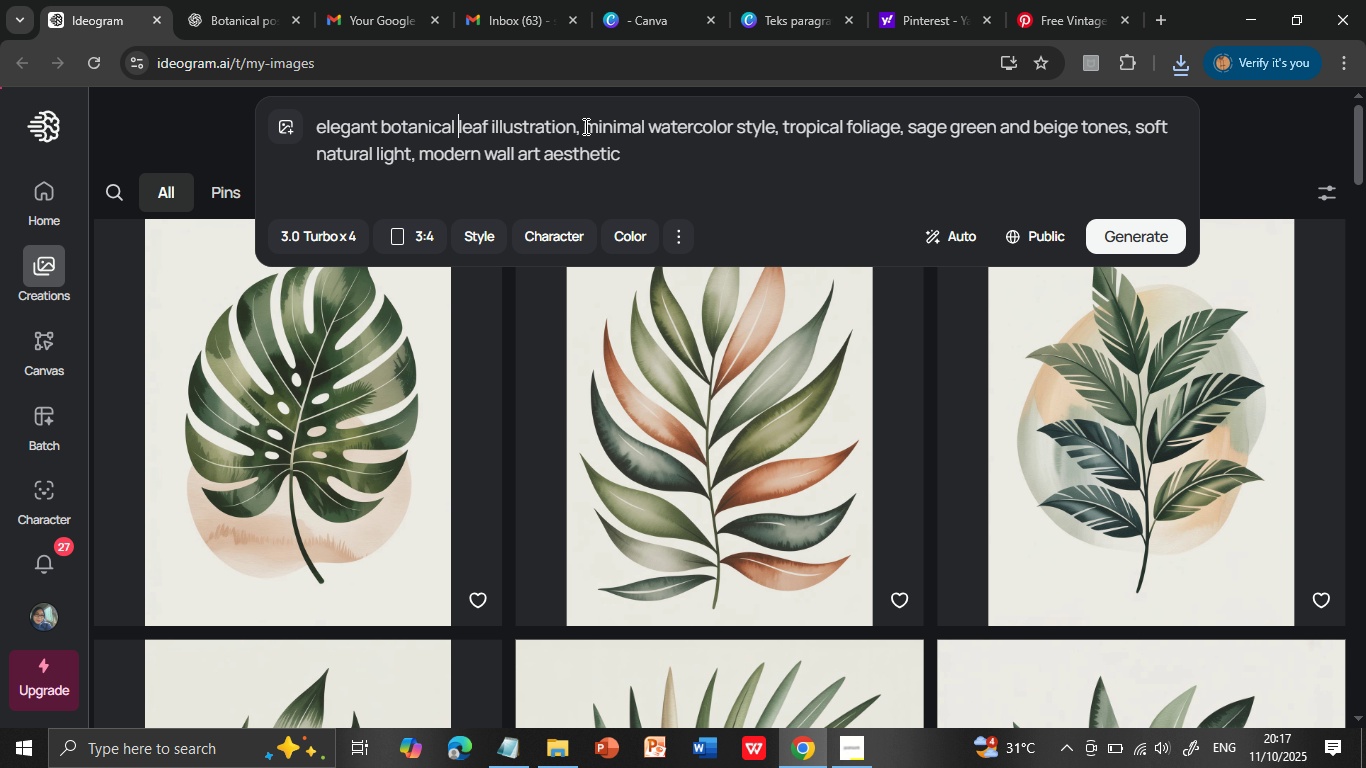 
left_click([318, 127])
 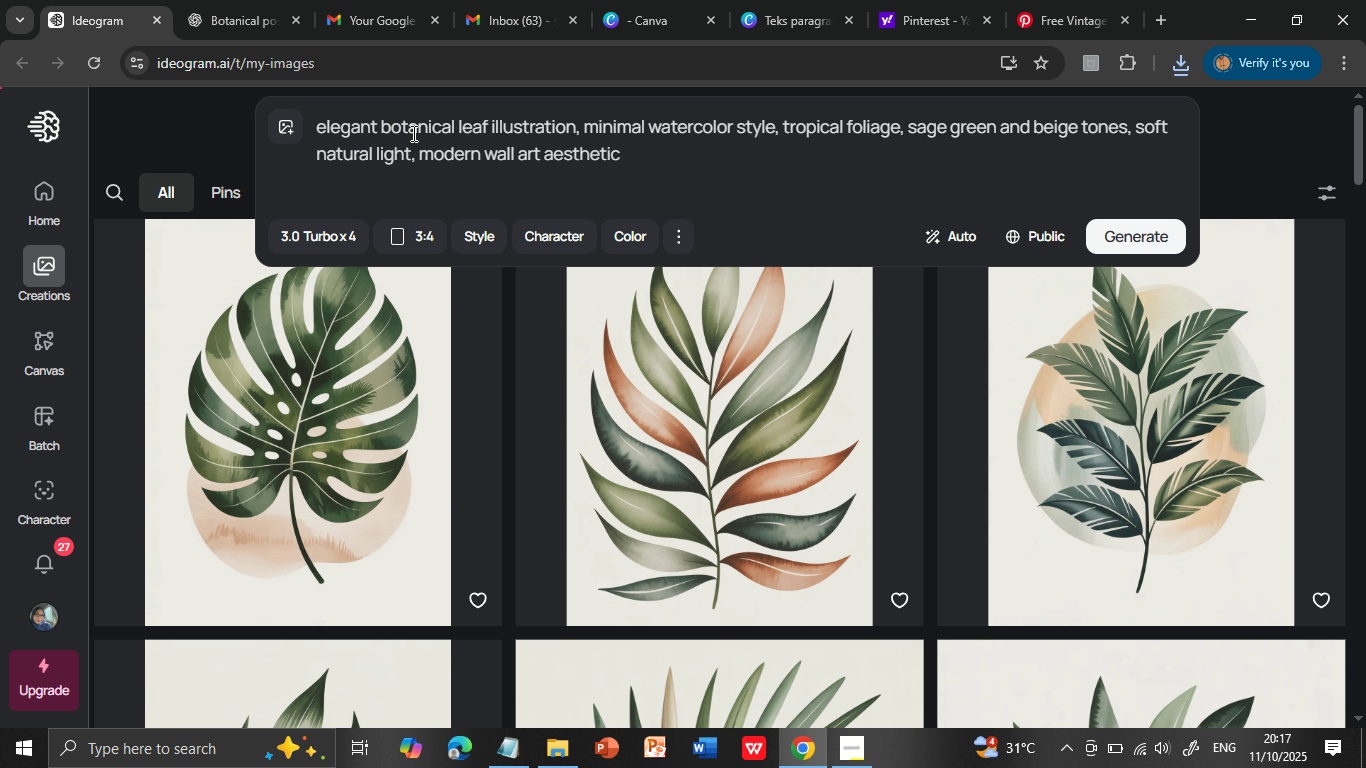 
type(clase )
 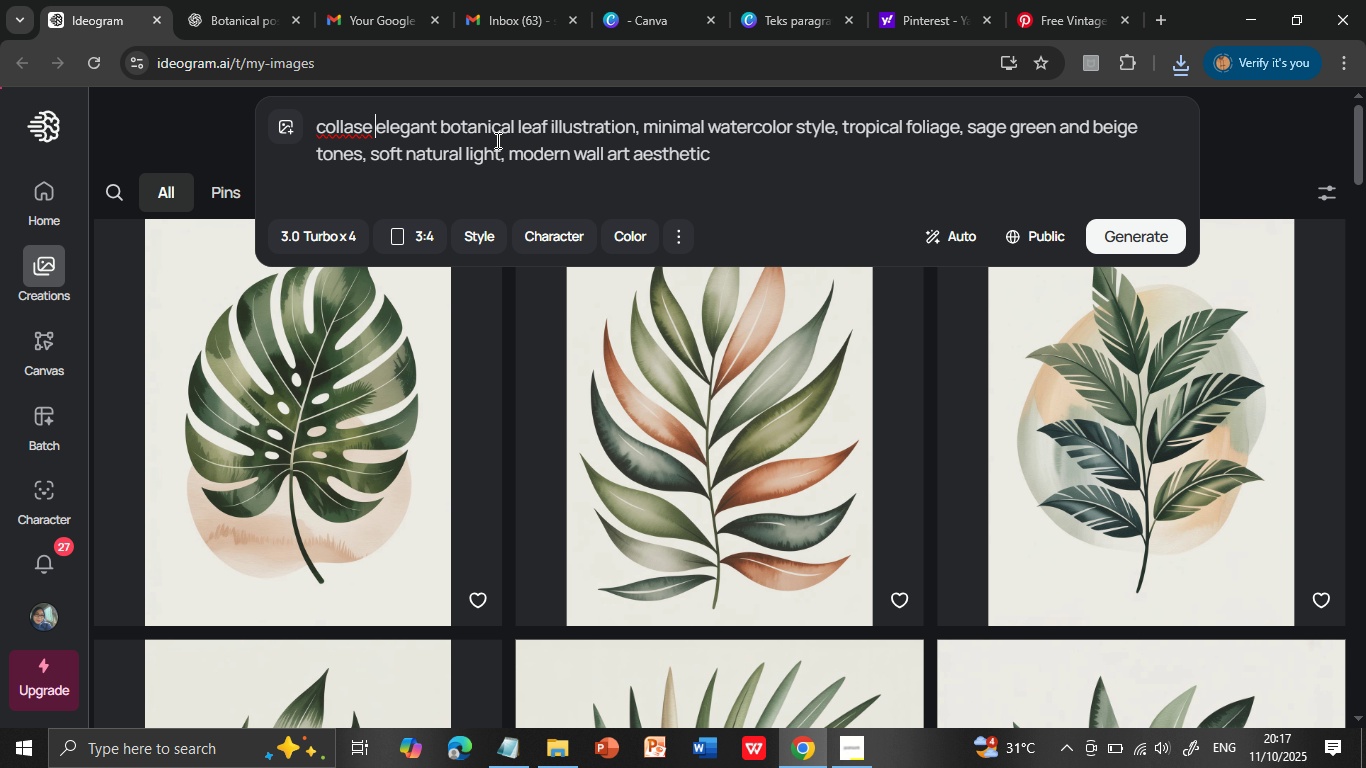 
left_click([1156, 230])
 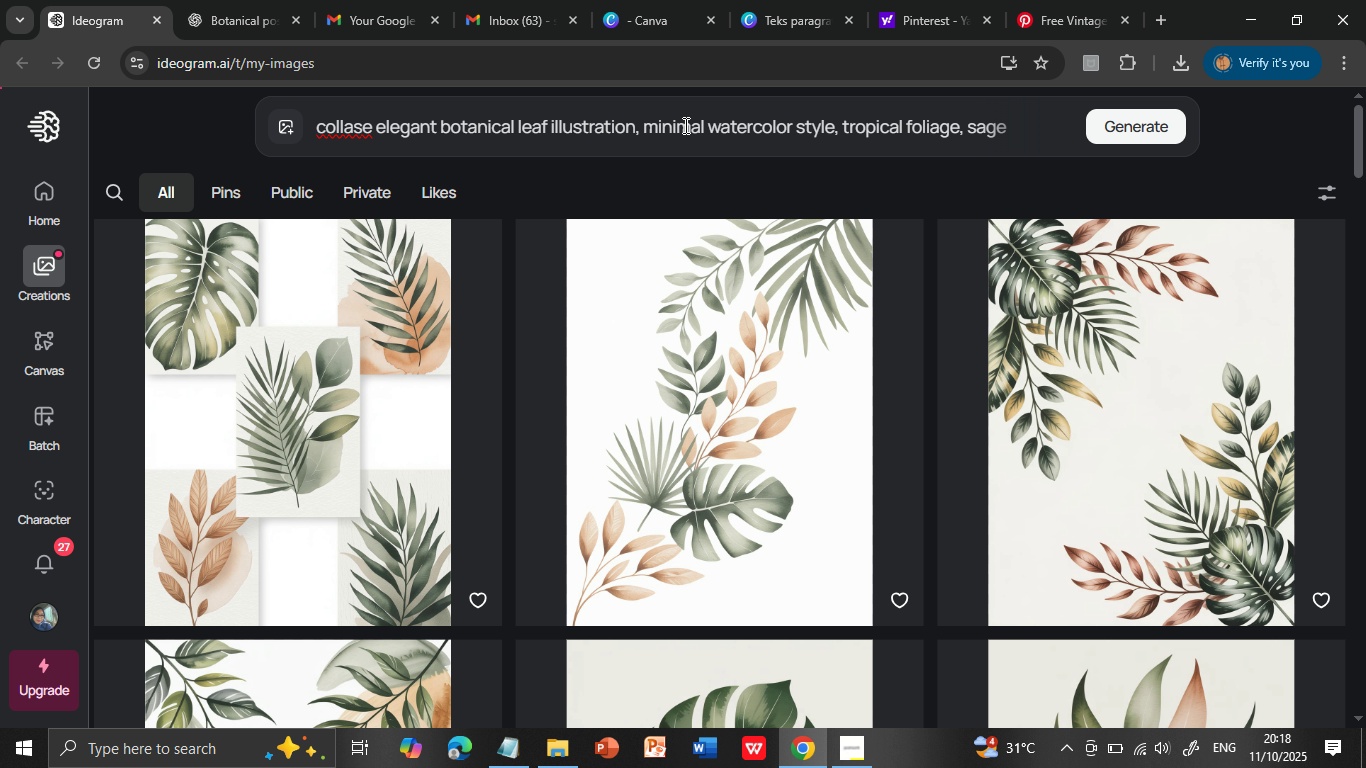 
wait(37.98)
 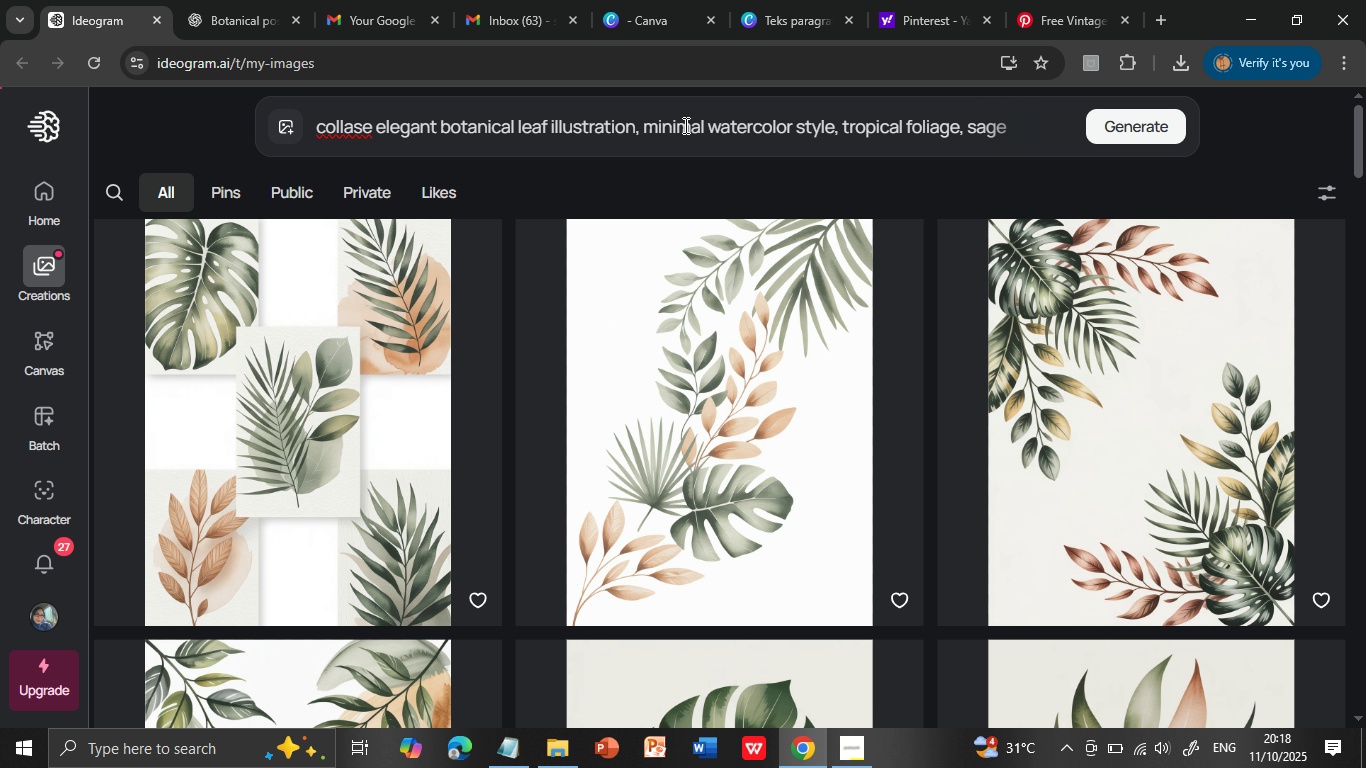 
scroll: coordinate [943, 349], scroll_direction: down, amount: 4.0
 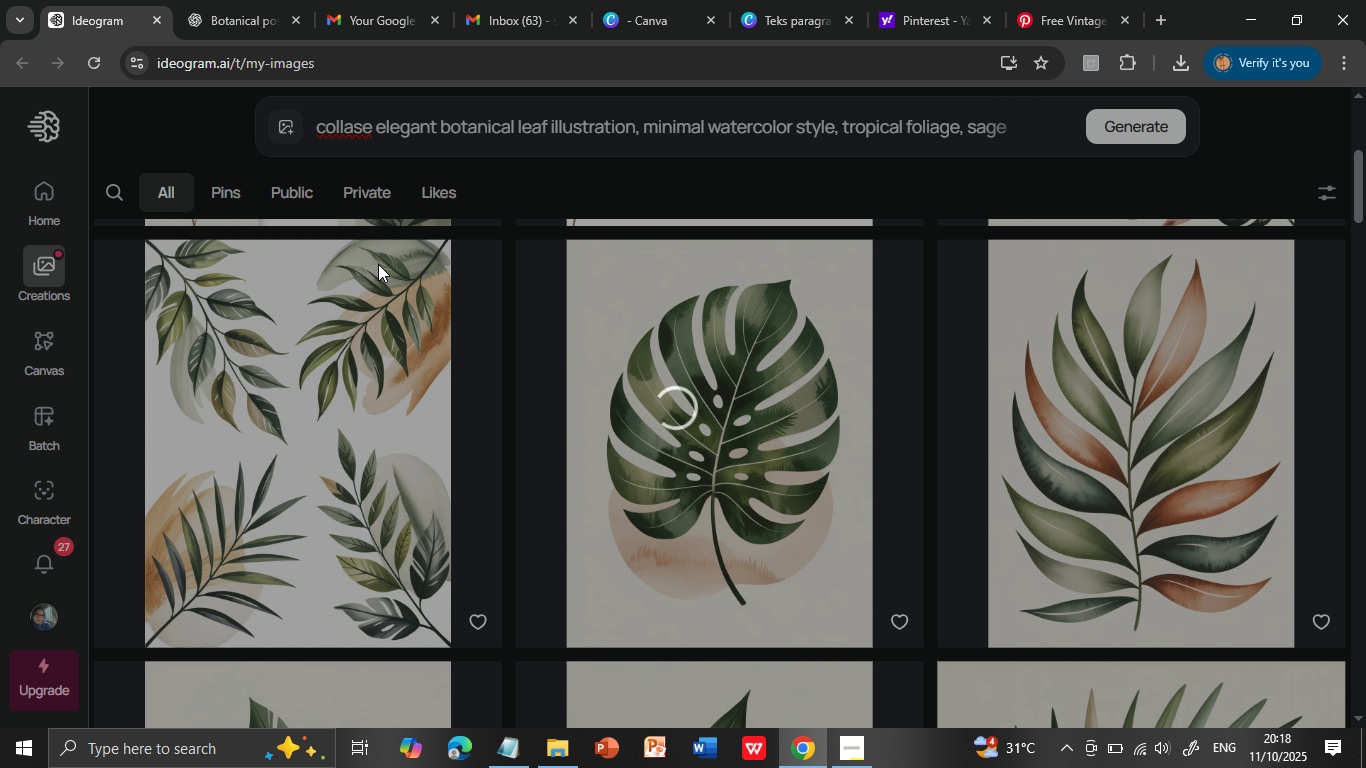 
left_click([378, 264])
 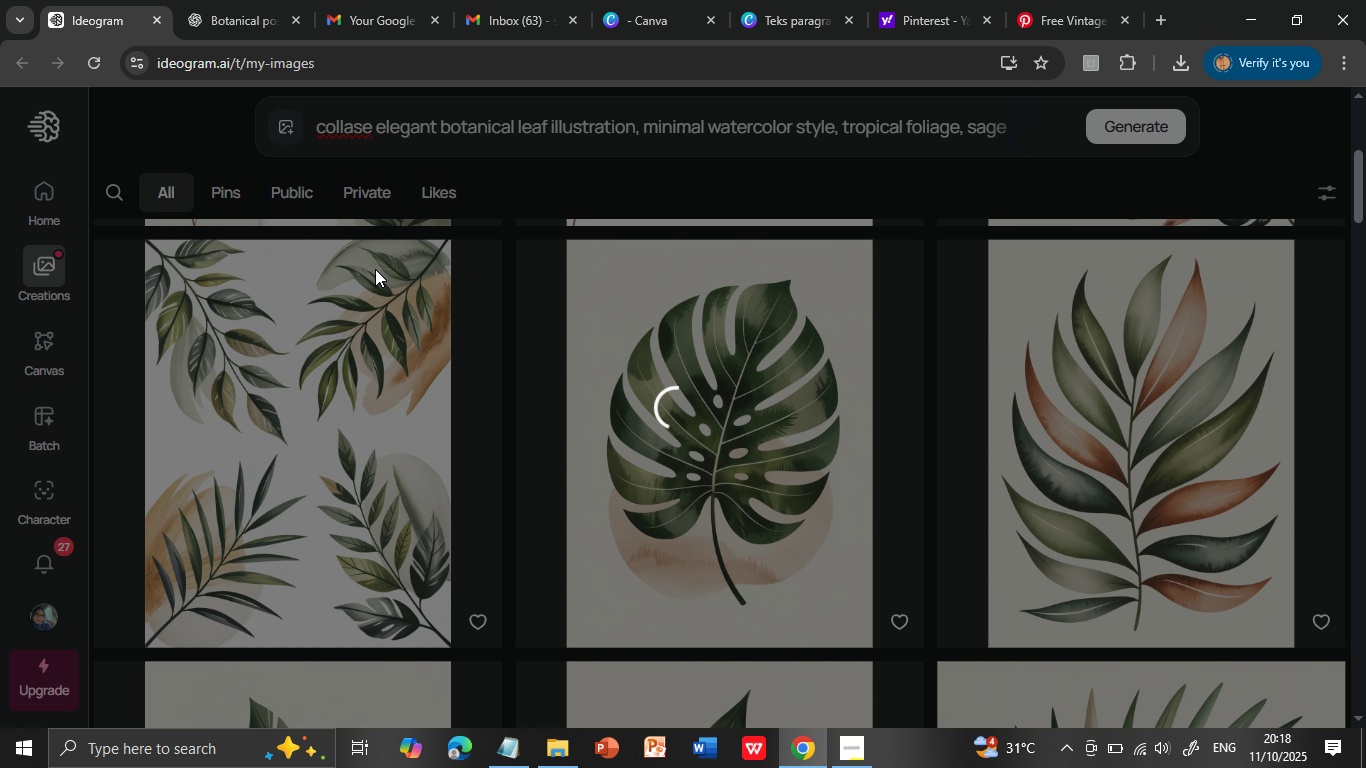 
mouse_move([350, 266])
 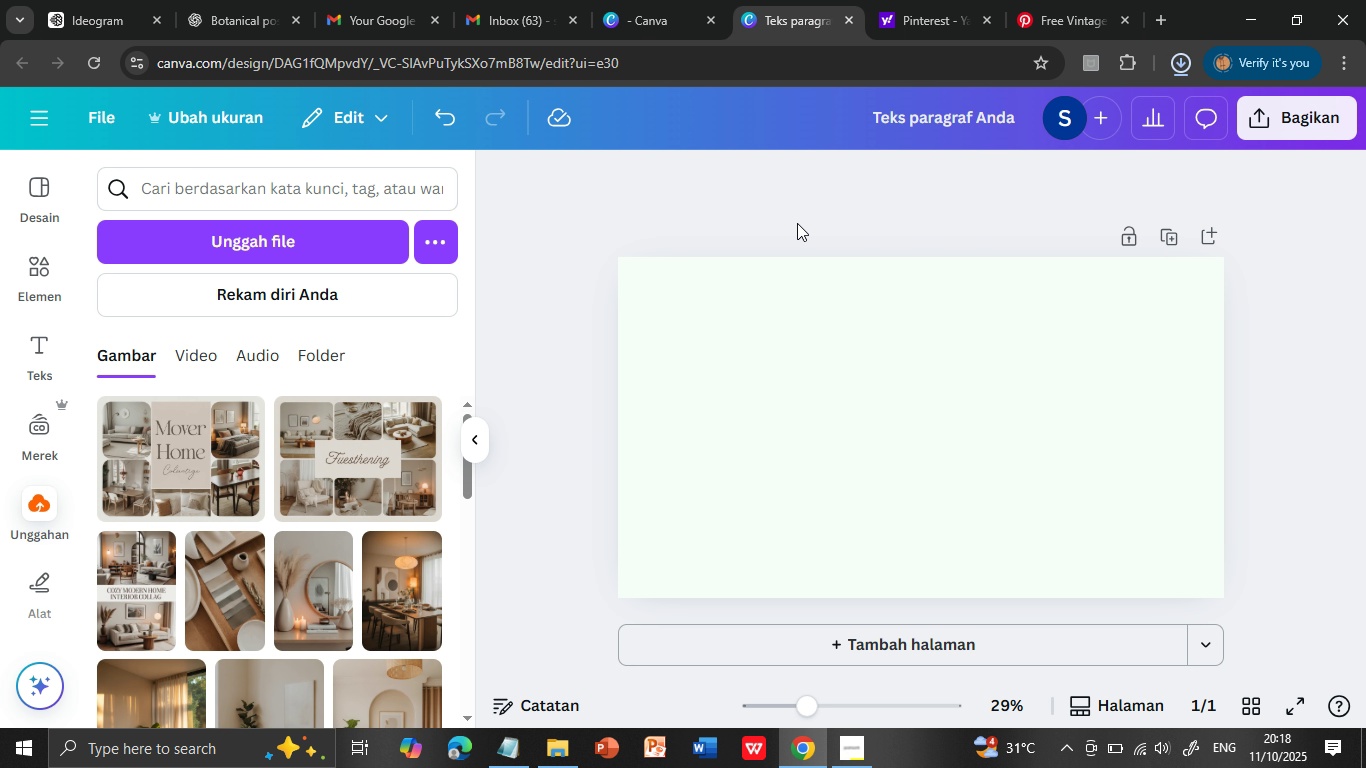 
left_click([764, 27])
 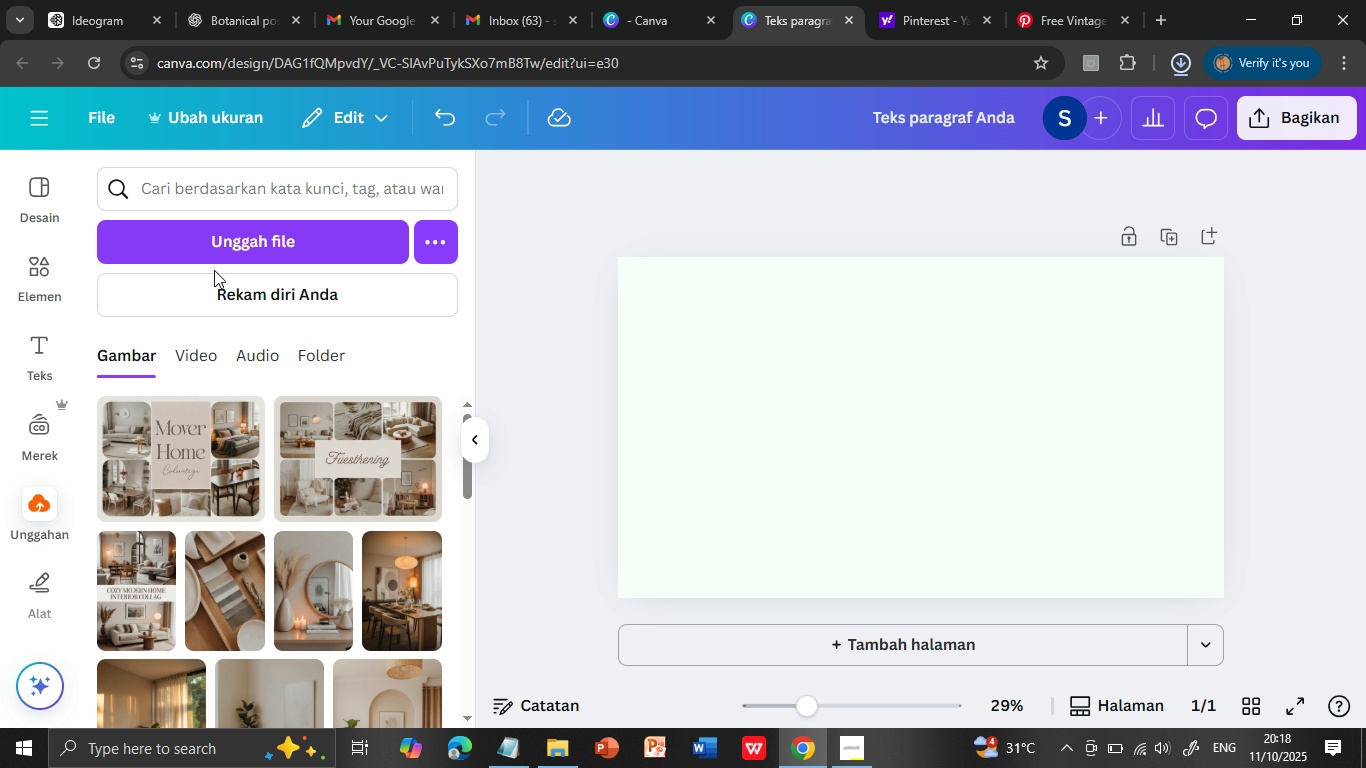 
wait(12.7)
 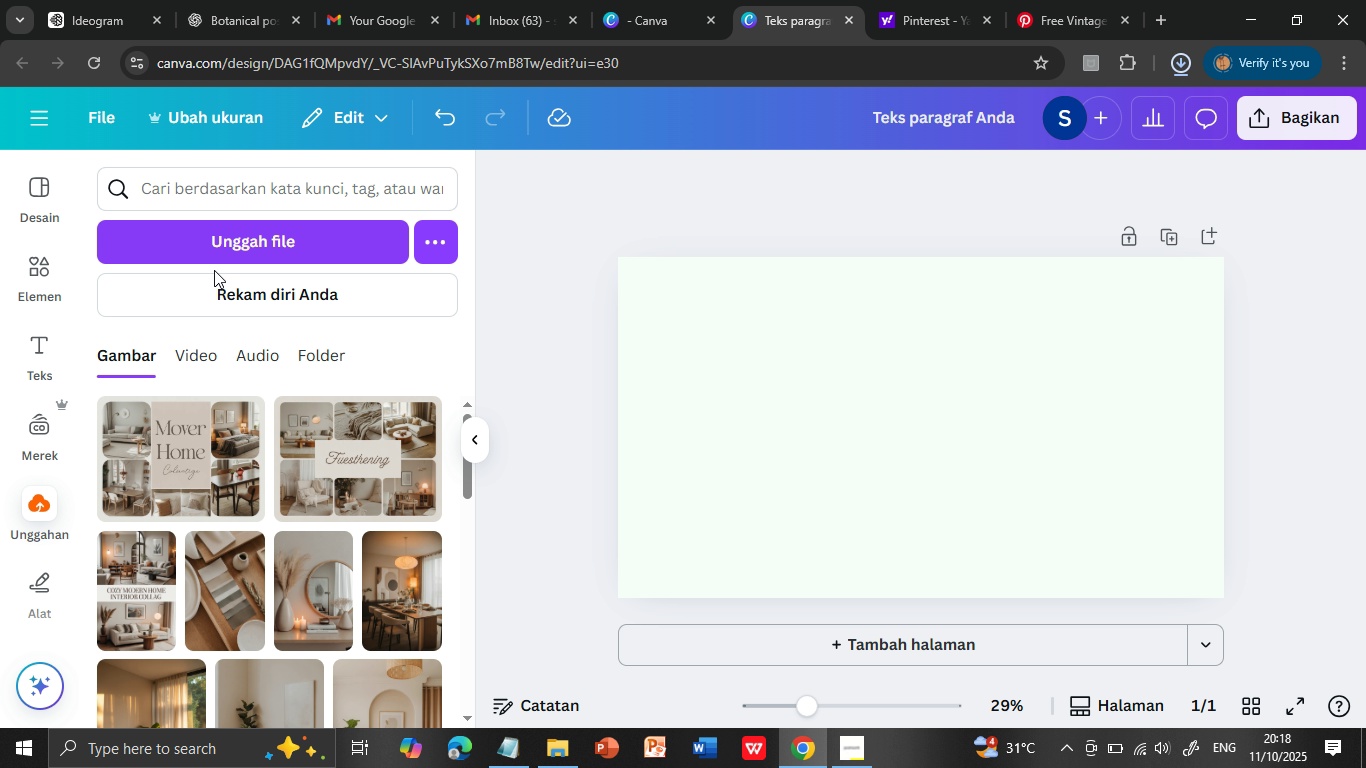 
left_click([1030, 13])
 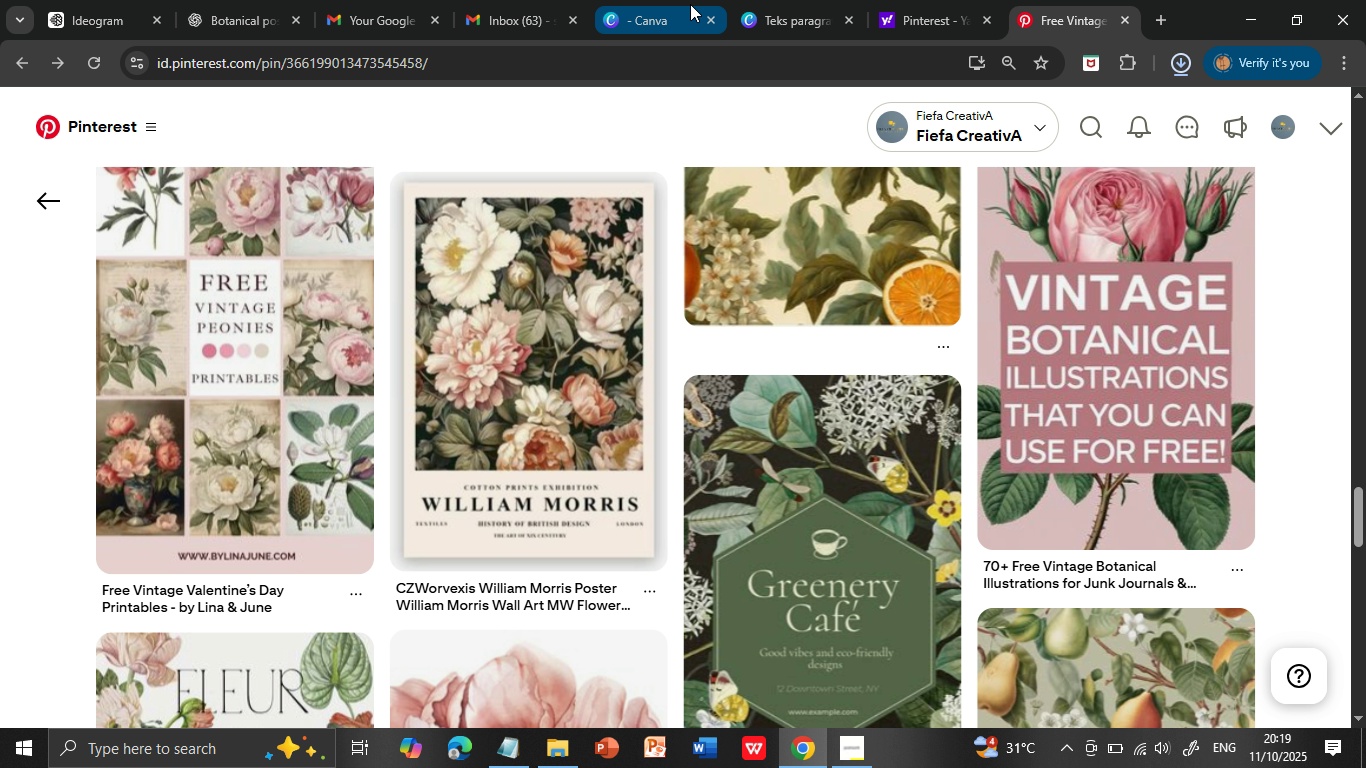 
wait(8.63)
 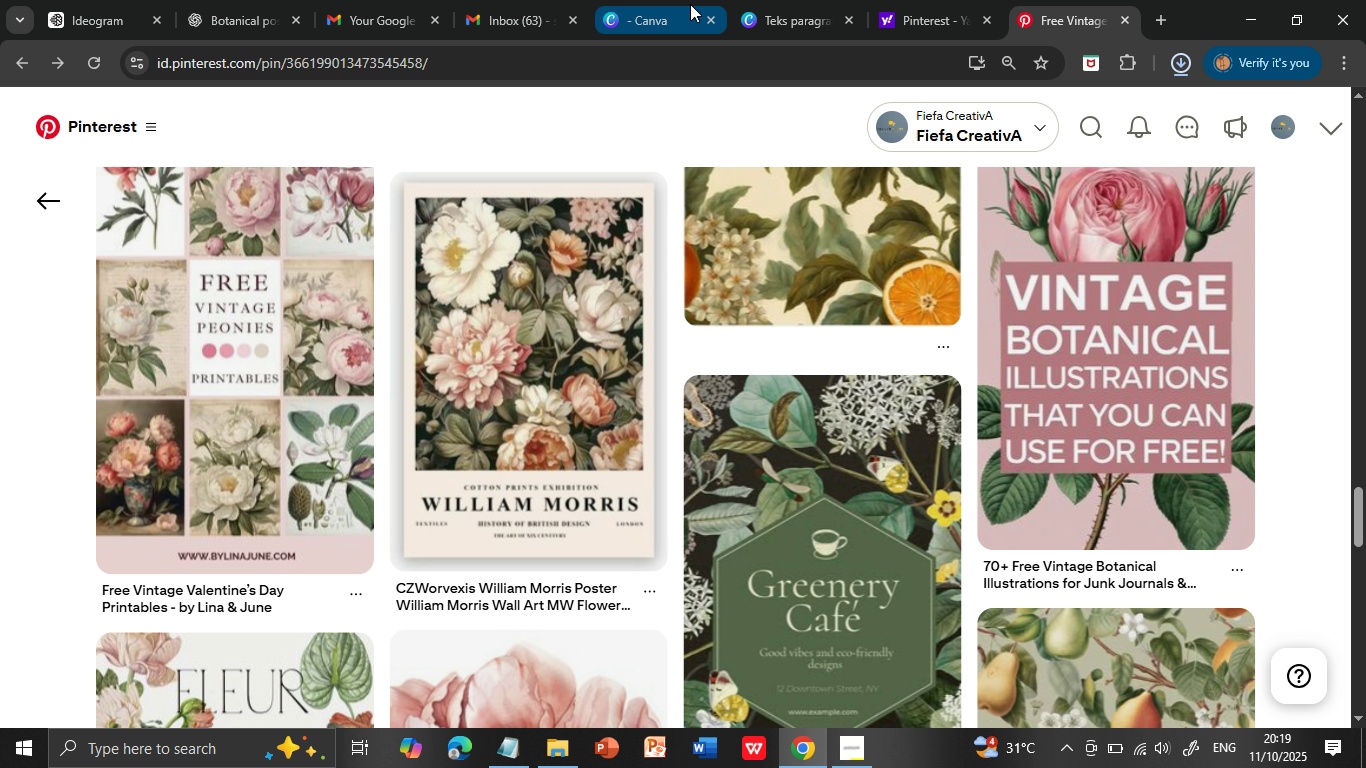 
left_click([817, 14])
 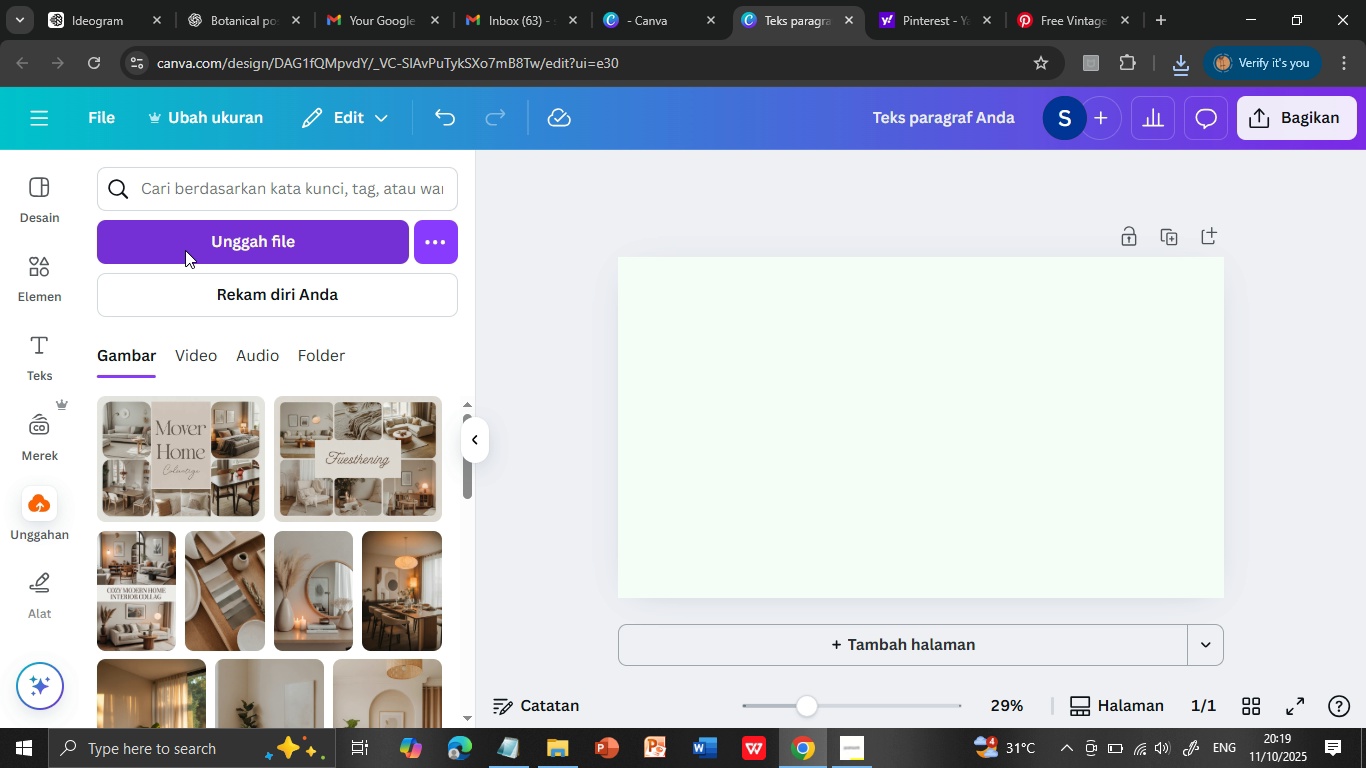 
left_click([181, 235])
 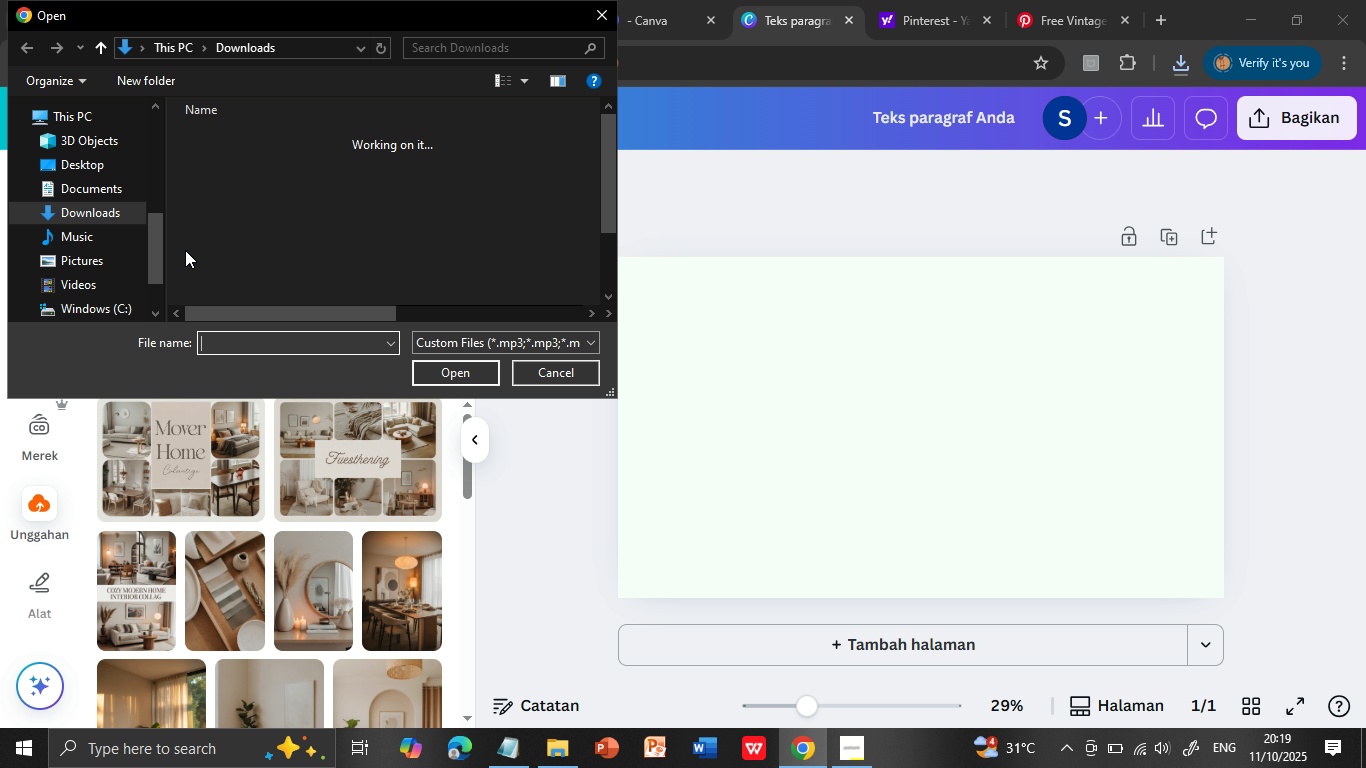 
wait(6.36)
 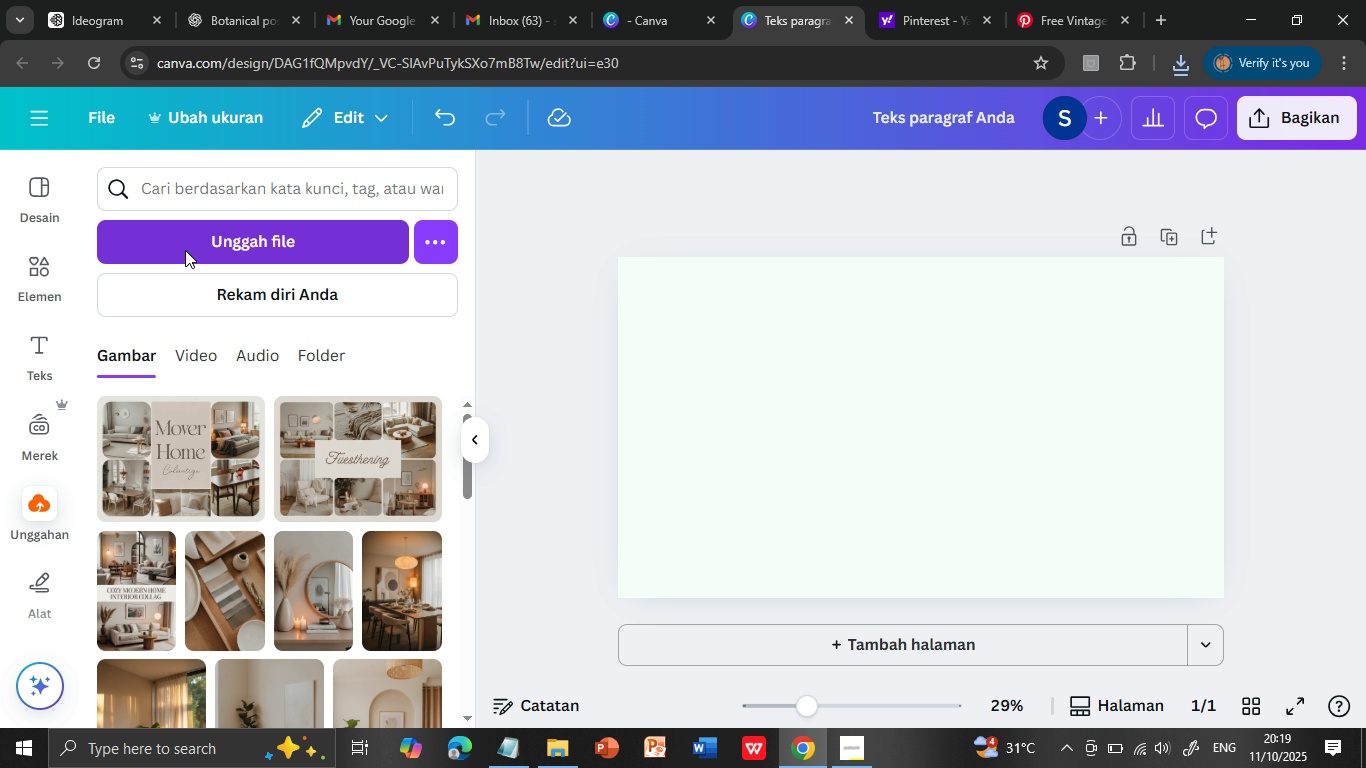 
left_click([332, 169])
 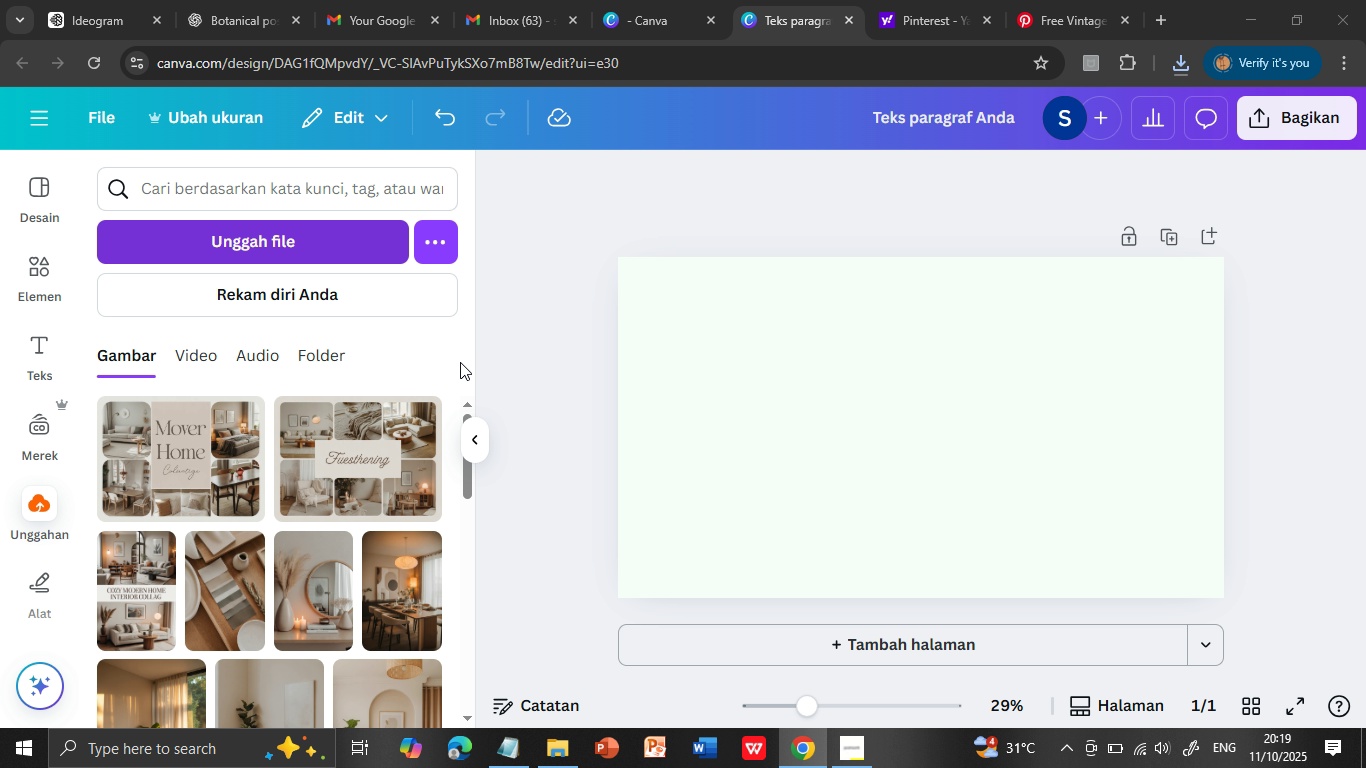 
left_click([460, 362])
 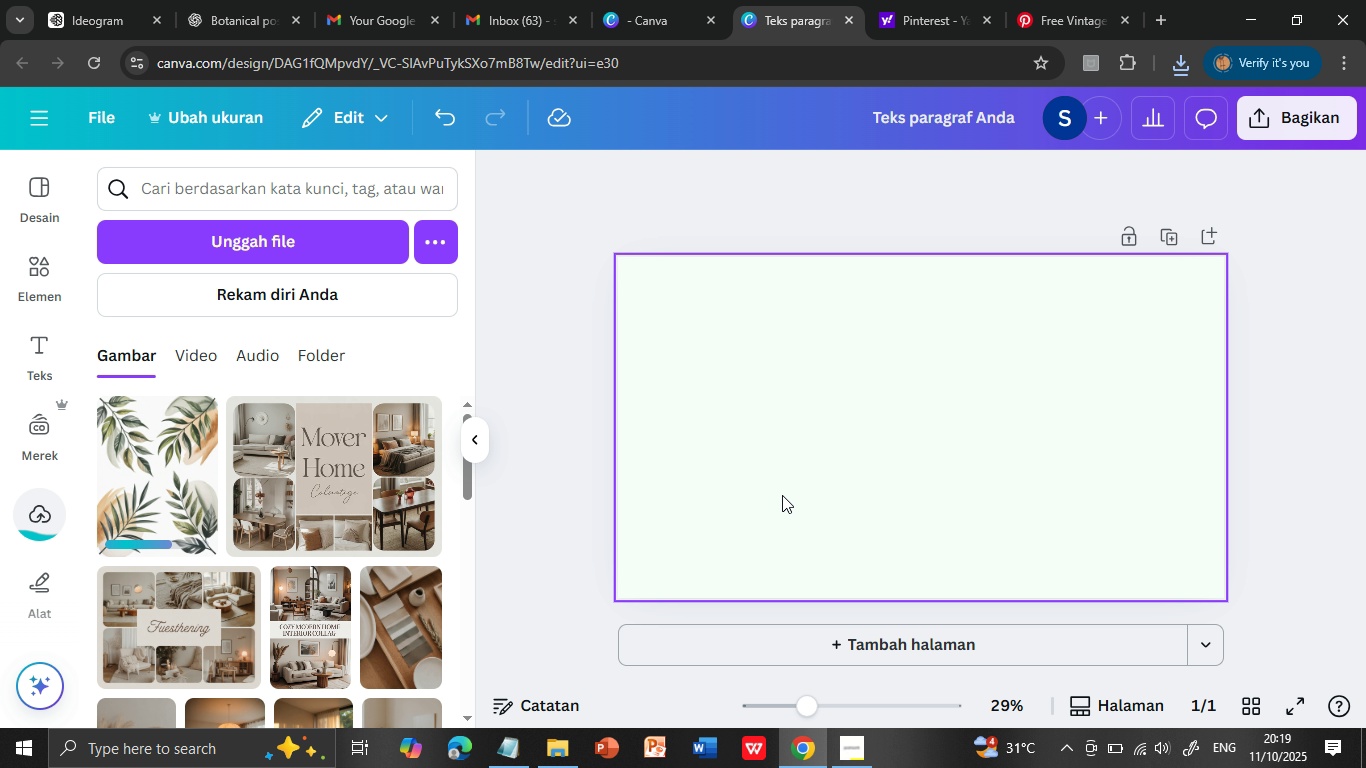 
wait(6.5)
 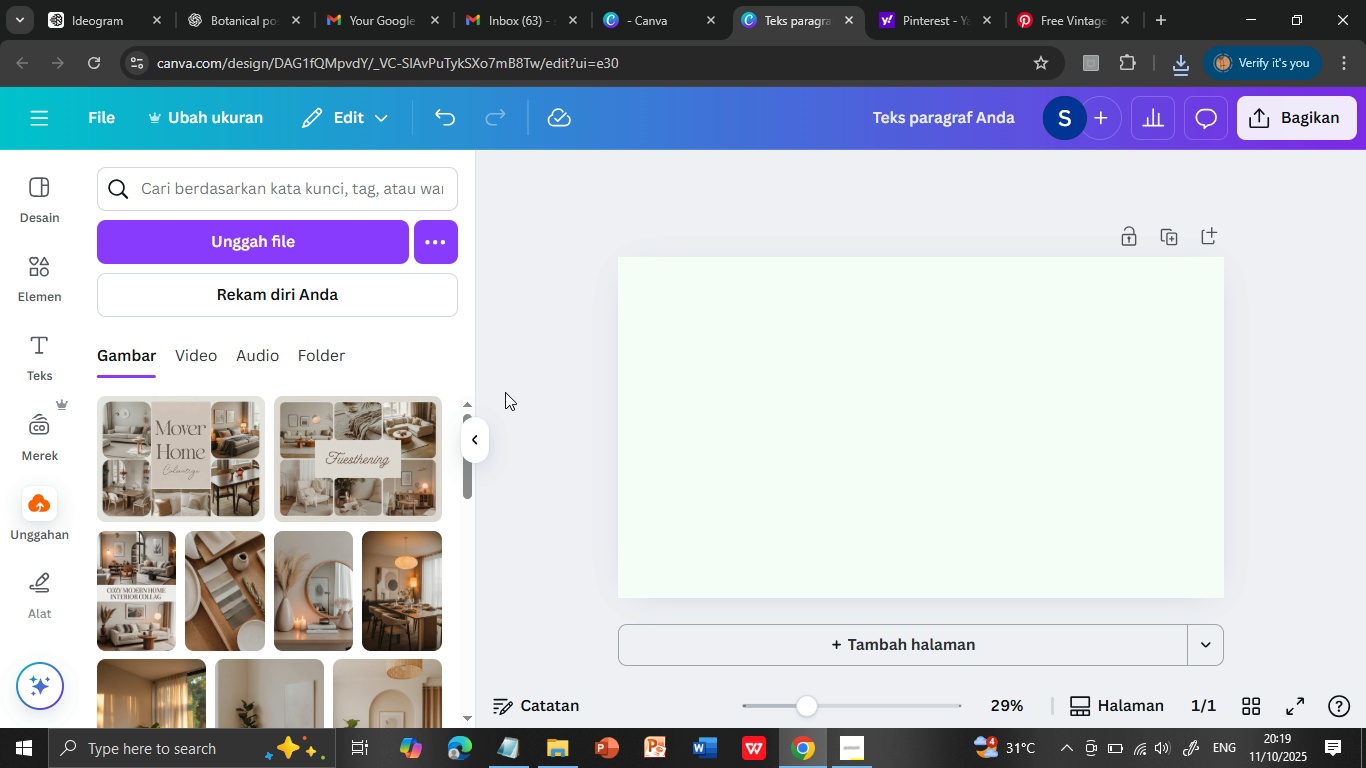 
left_click([158, 455])
 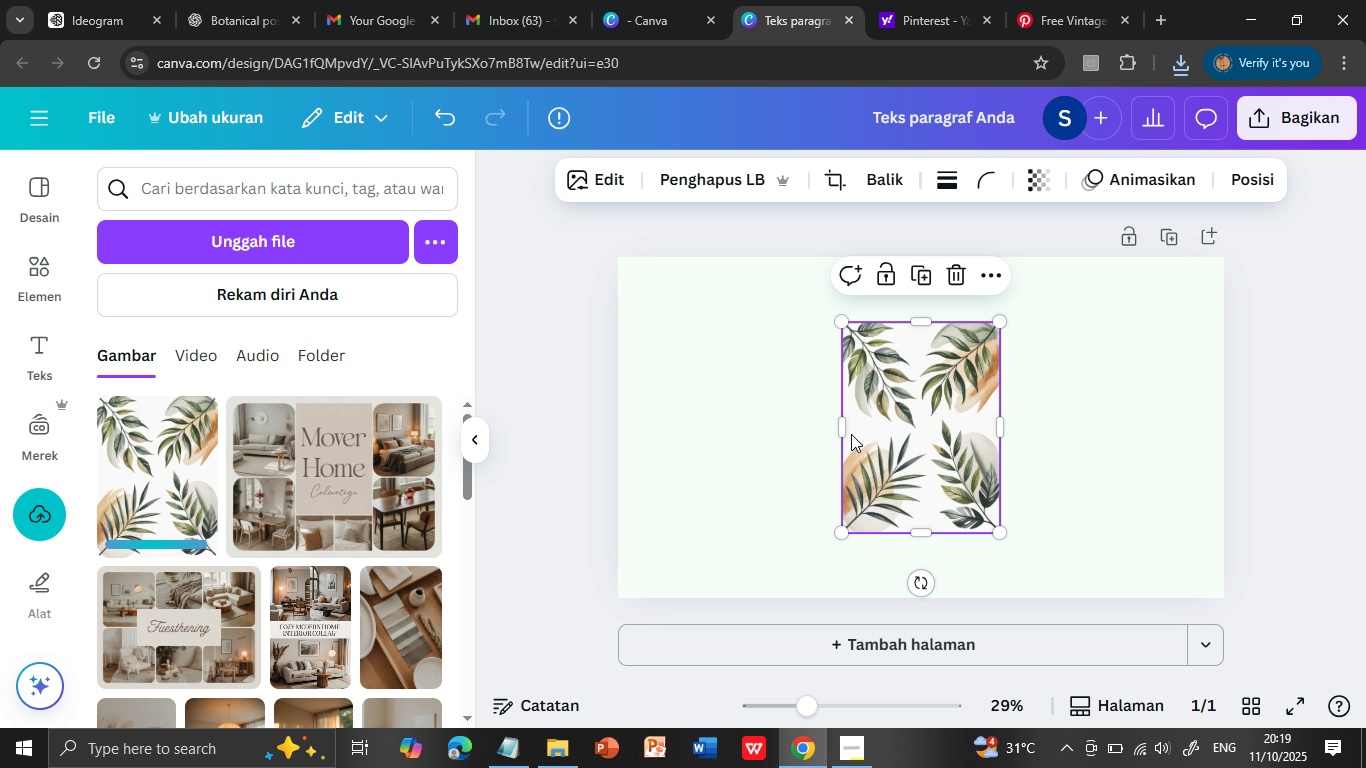 
left_click_drag(start_coordinate=[840, 424], to_coordinate=[690, 414])
 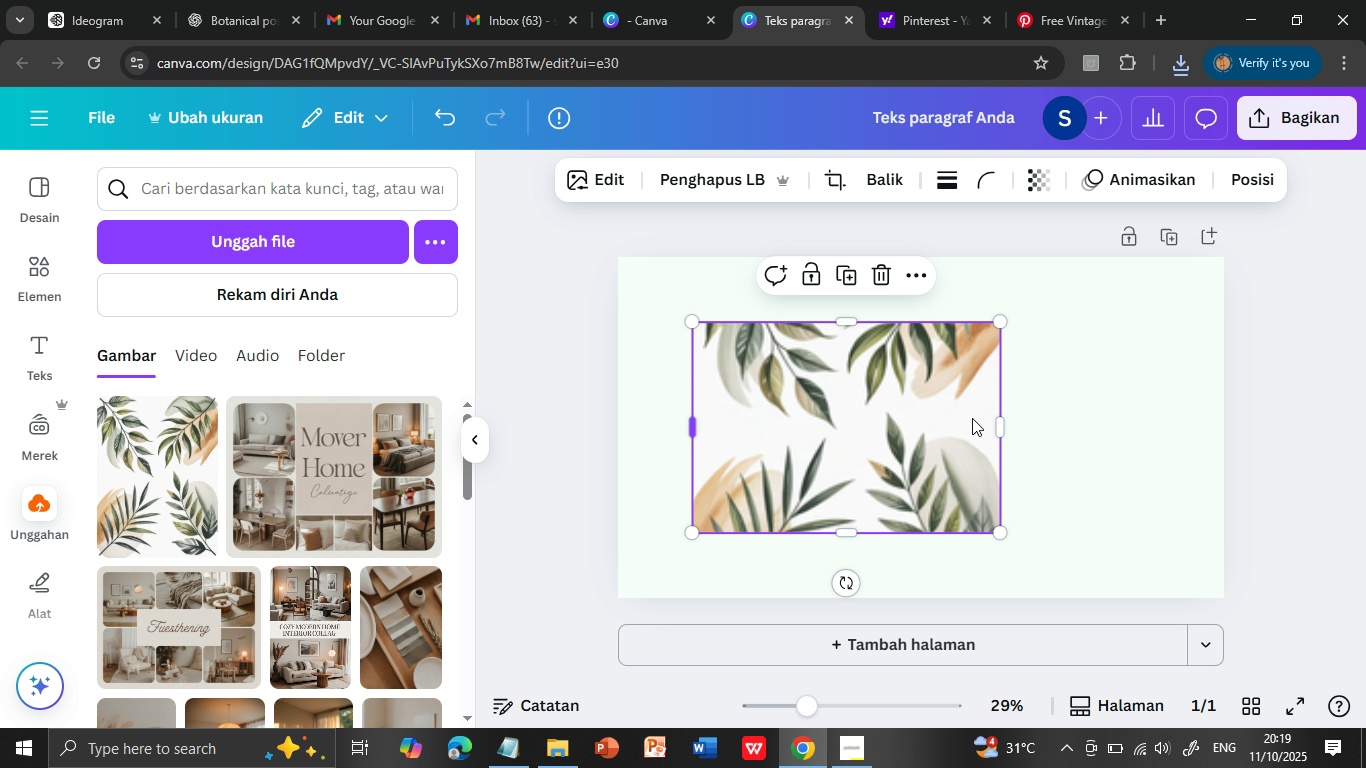 
left_click([972, 418])
 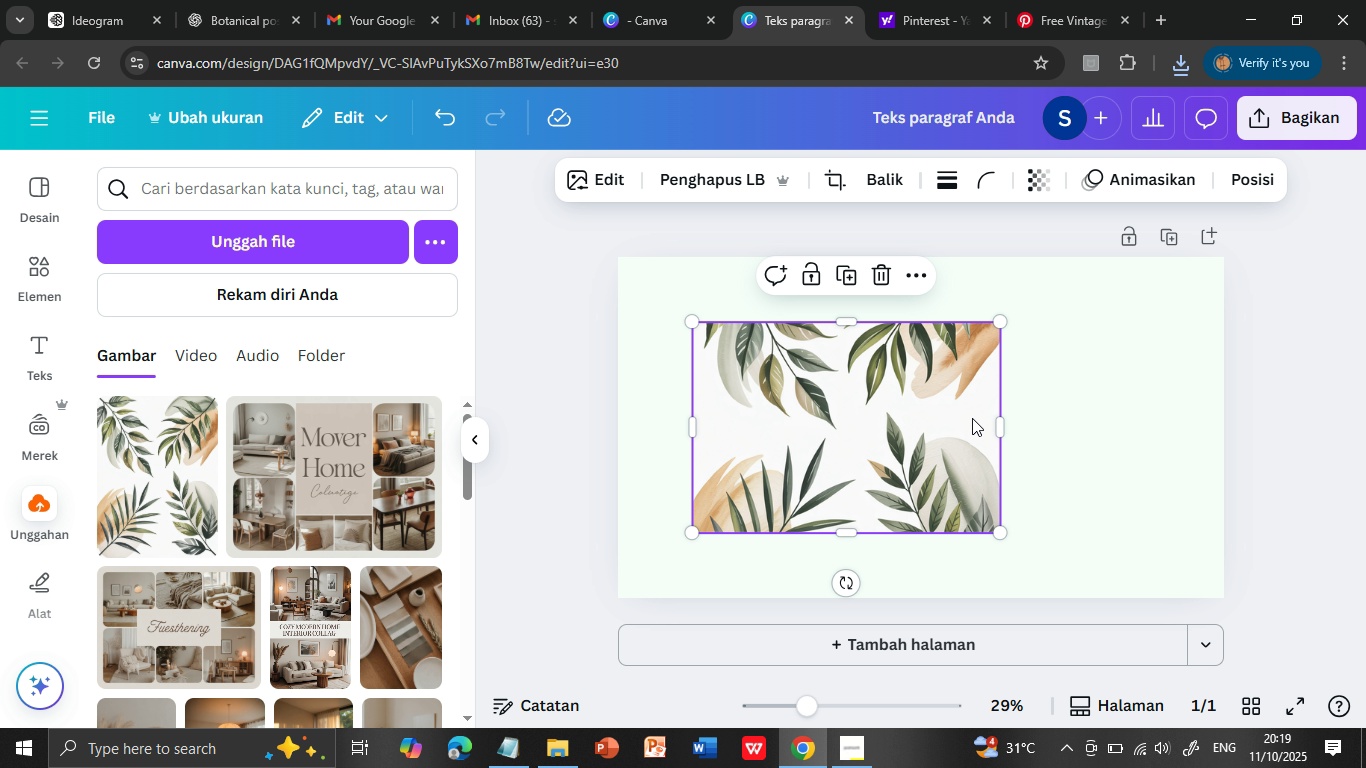 
hold_key(key=Delete, duration=1.4)
 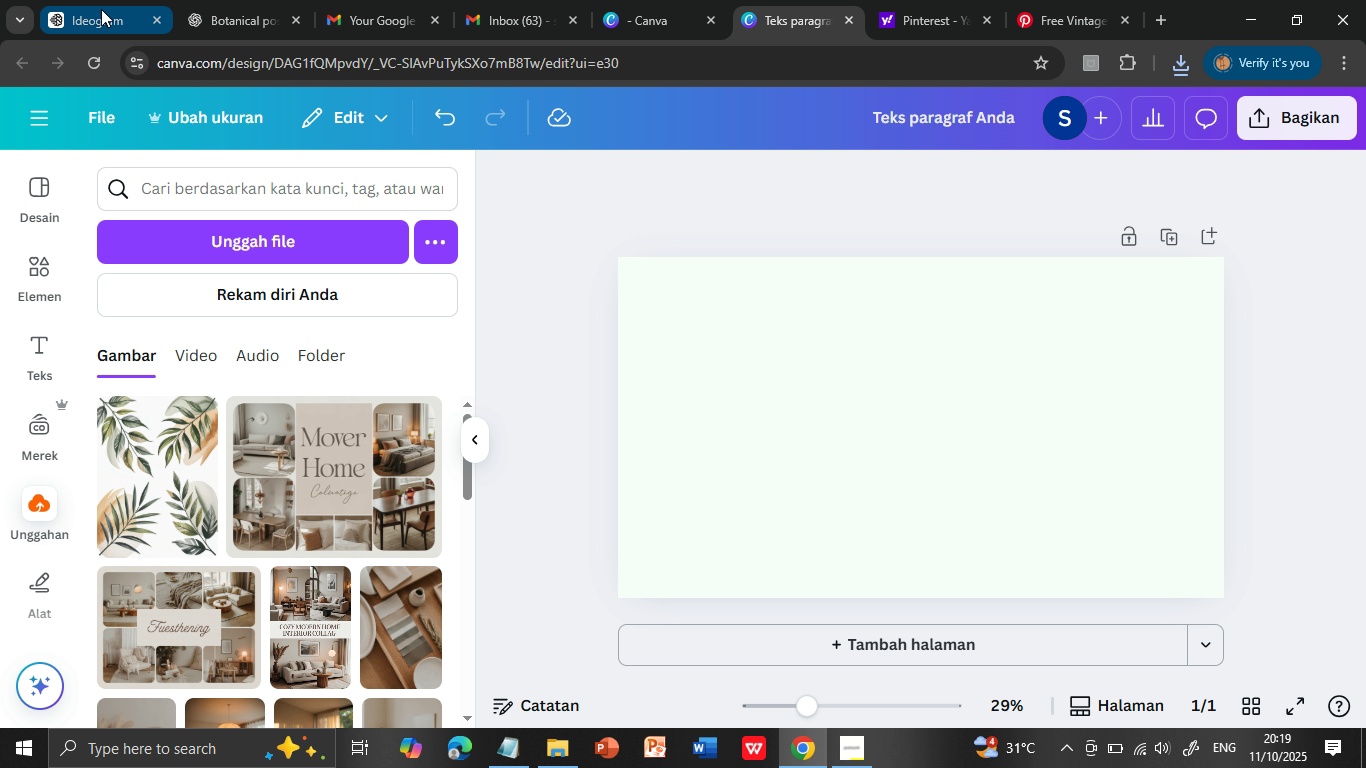 
left_click([101, 9])
 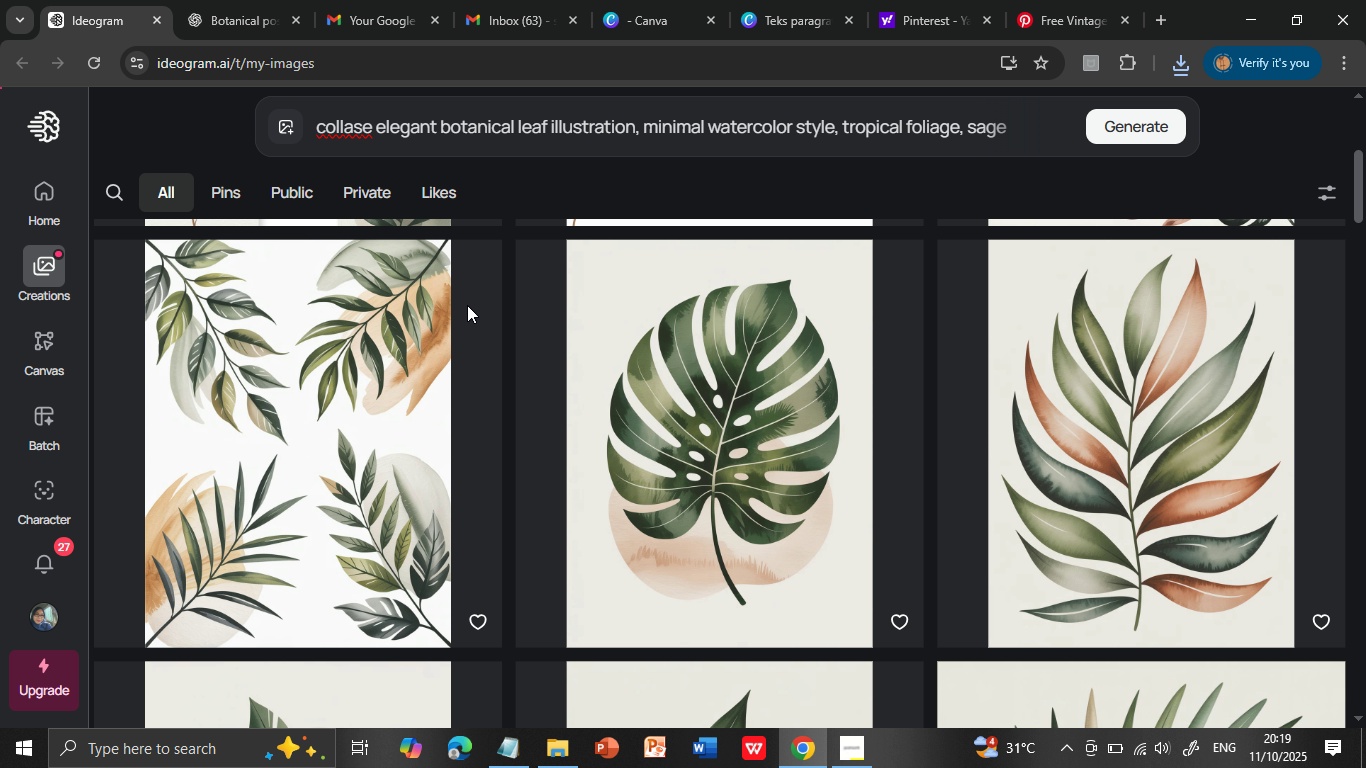 
left_click([657, 100])
 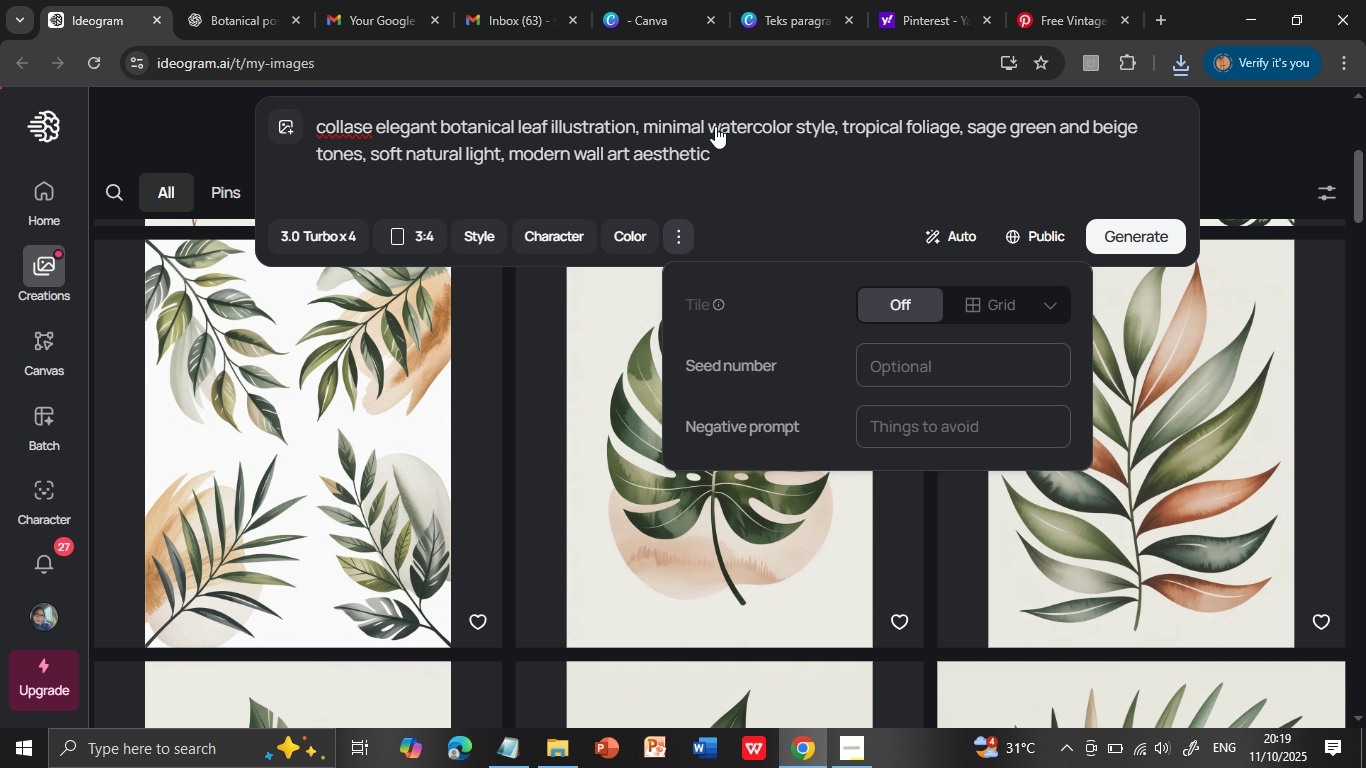 
double_click([663, 119])
 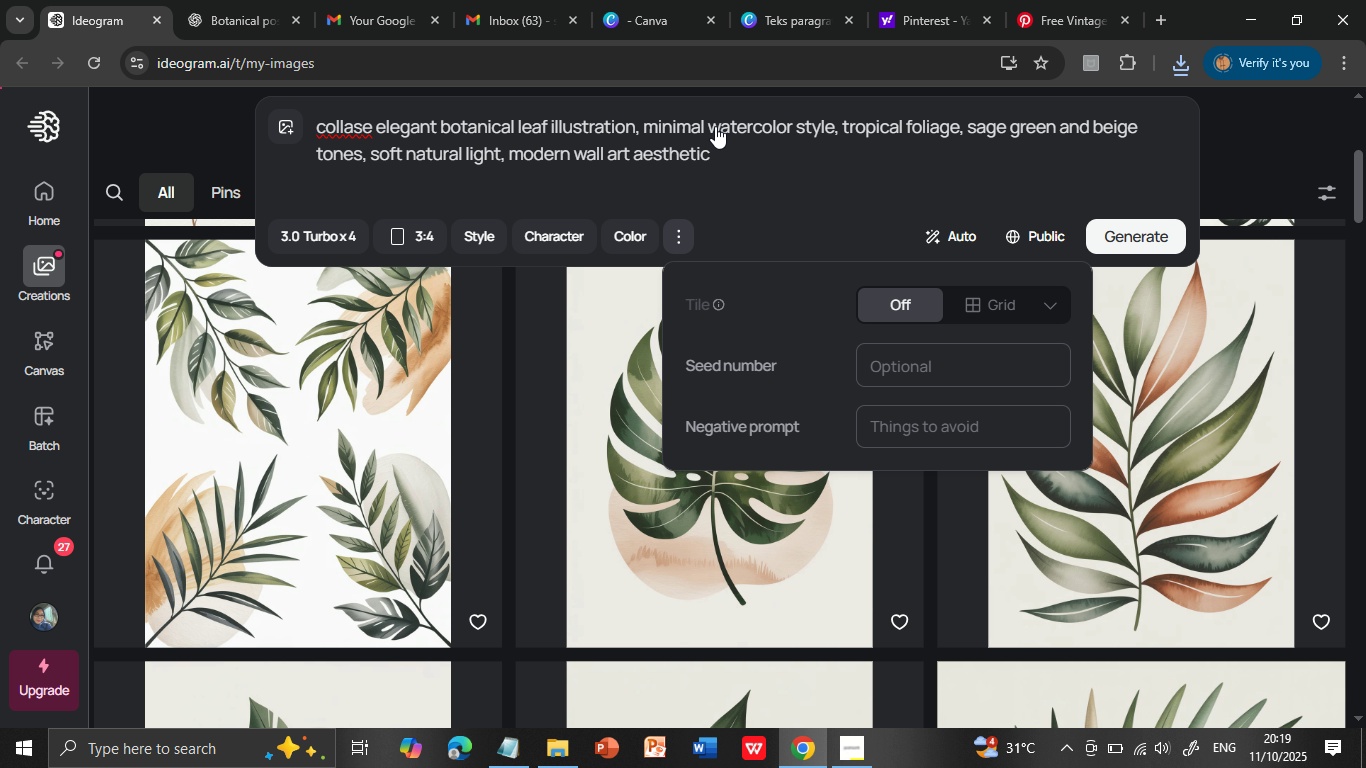 
left_click([752, 123])
 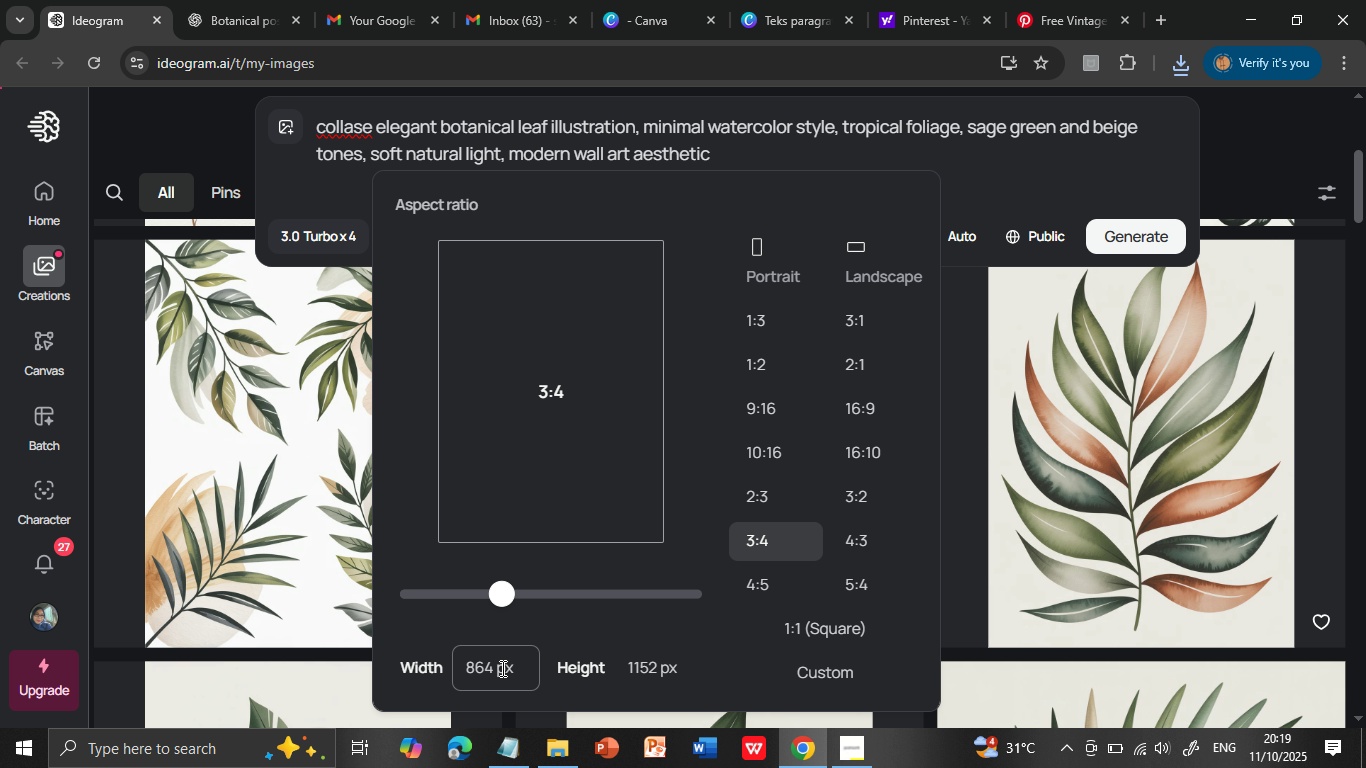 
left_click([418, 244])
 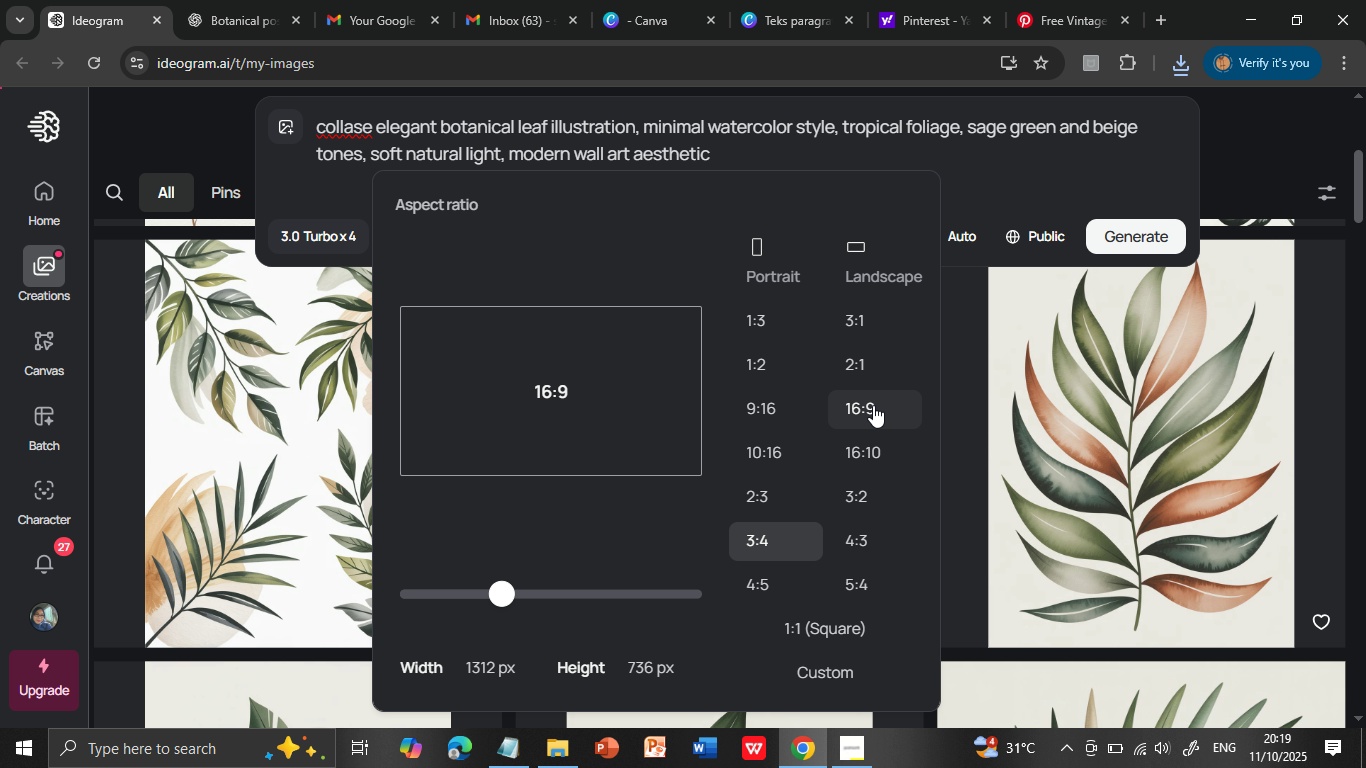 
wait(6.51)
 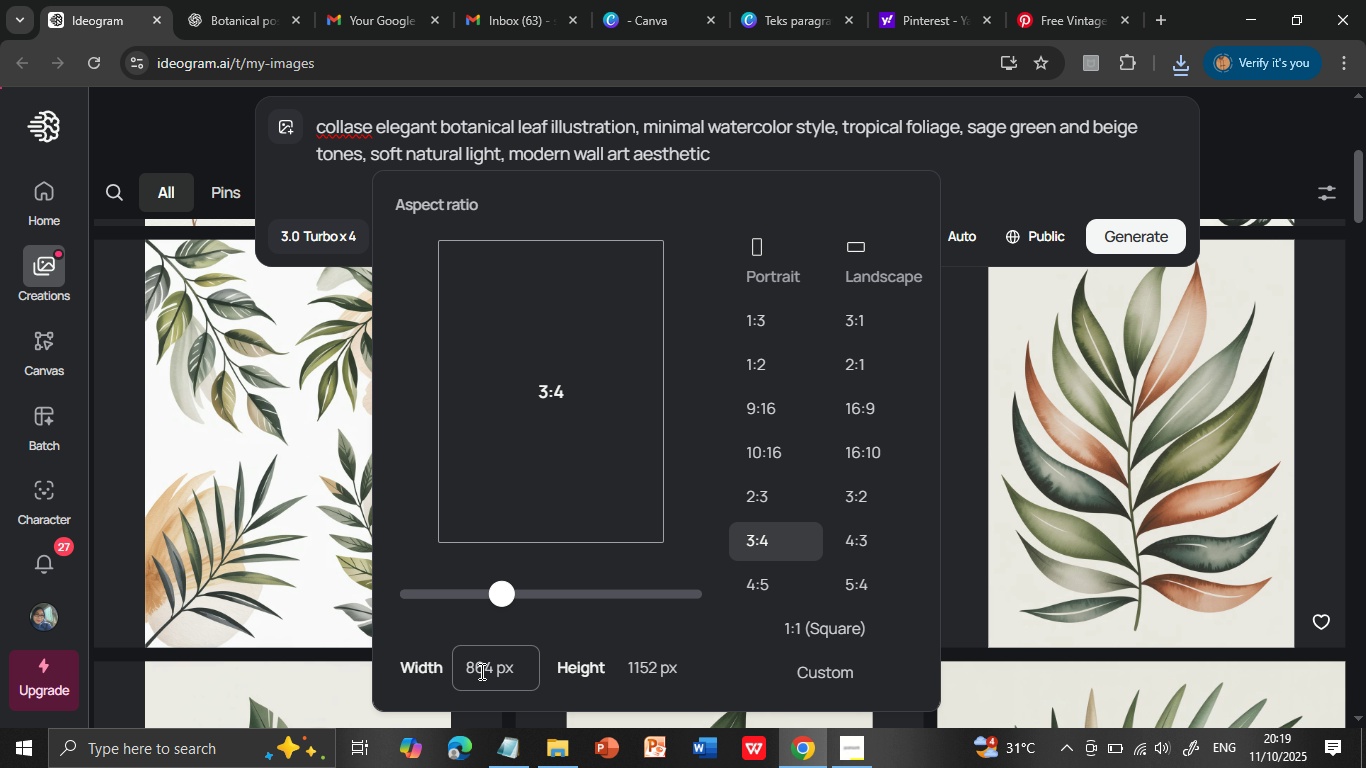 
left_click([873, 405])
 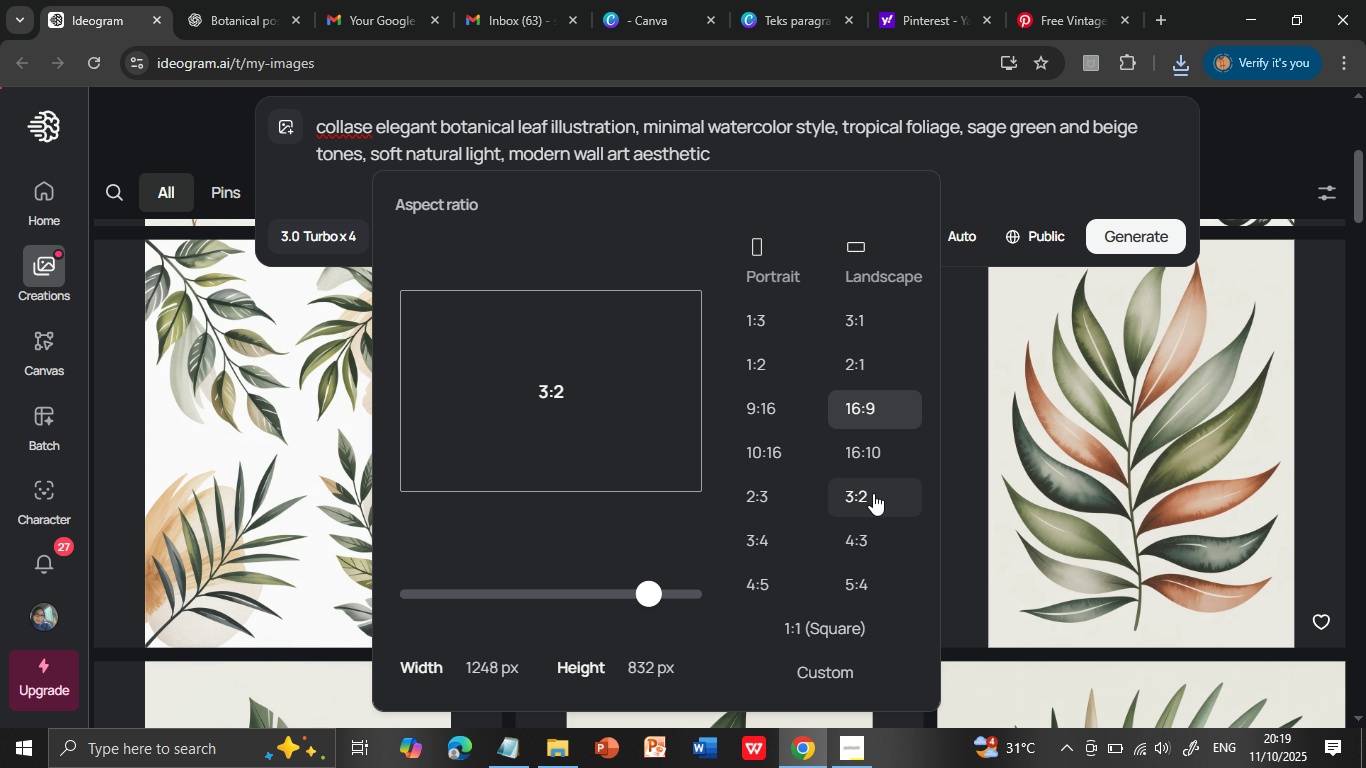 
left_click([873, 493])
 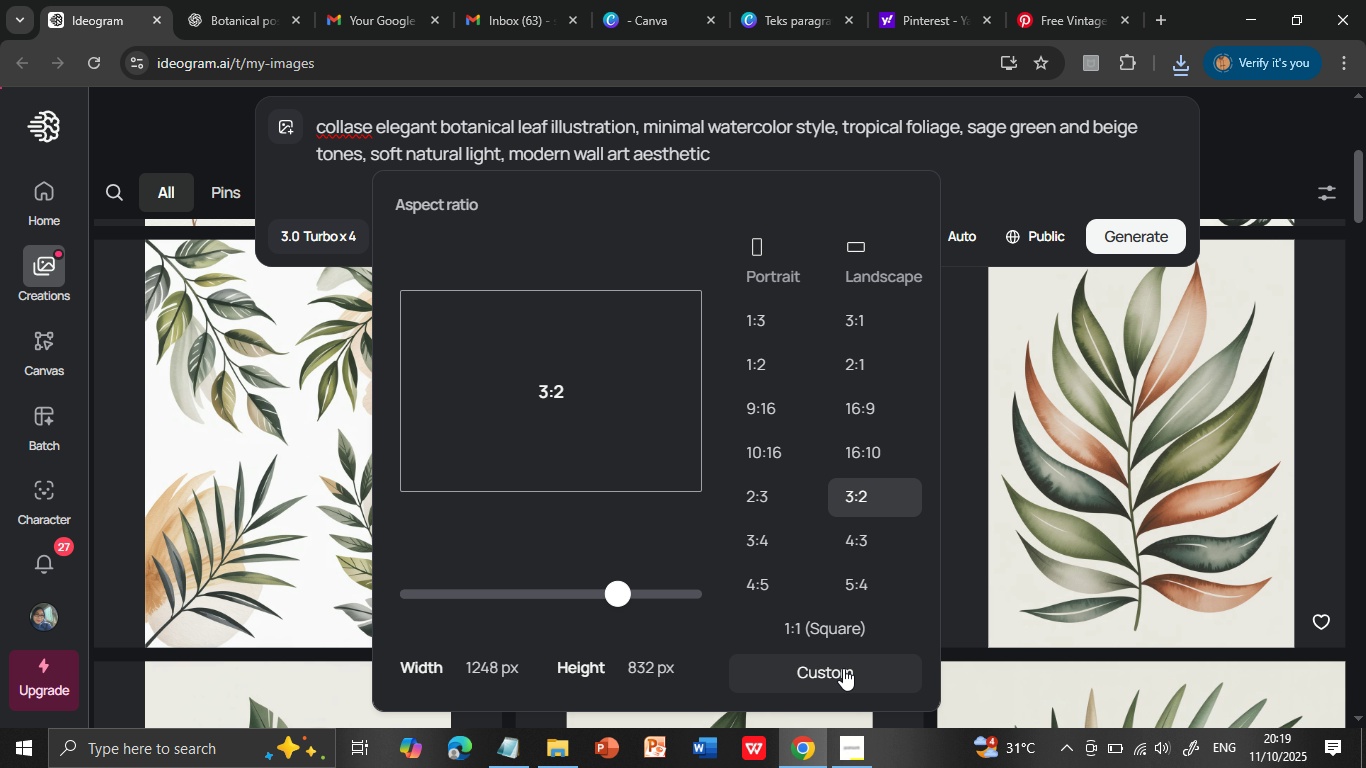 
left_click([843, 668])
 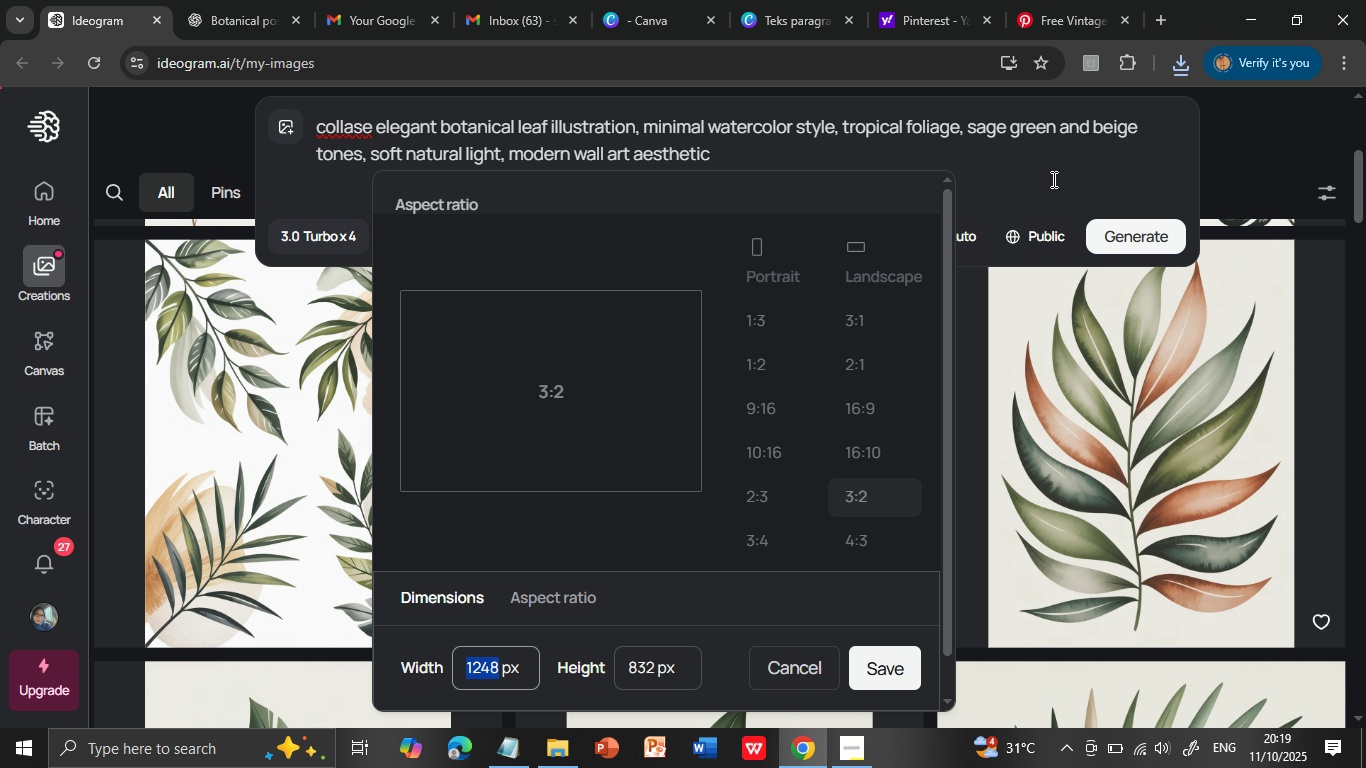 
left_click([1052, 179])
 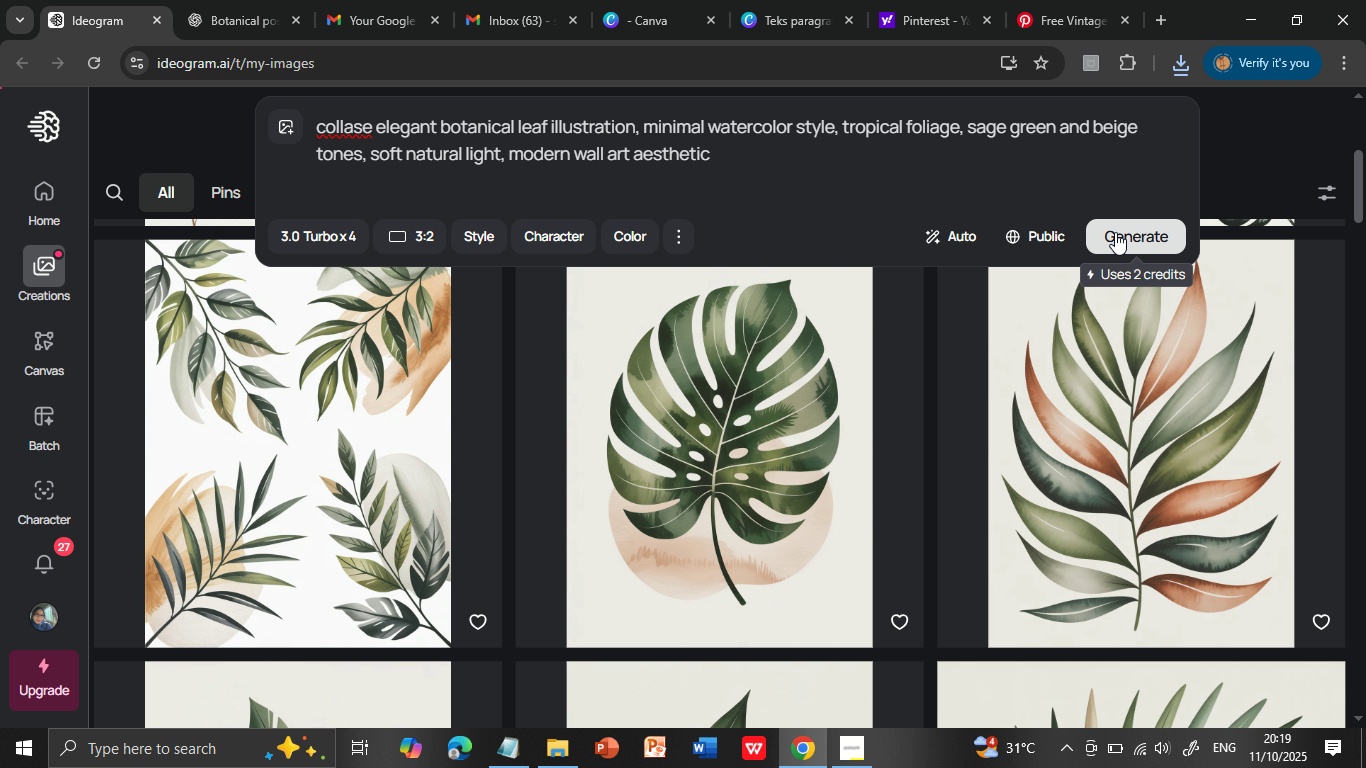 
left_click([1115, 232])
 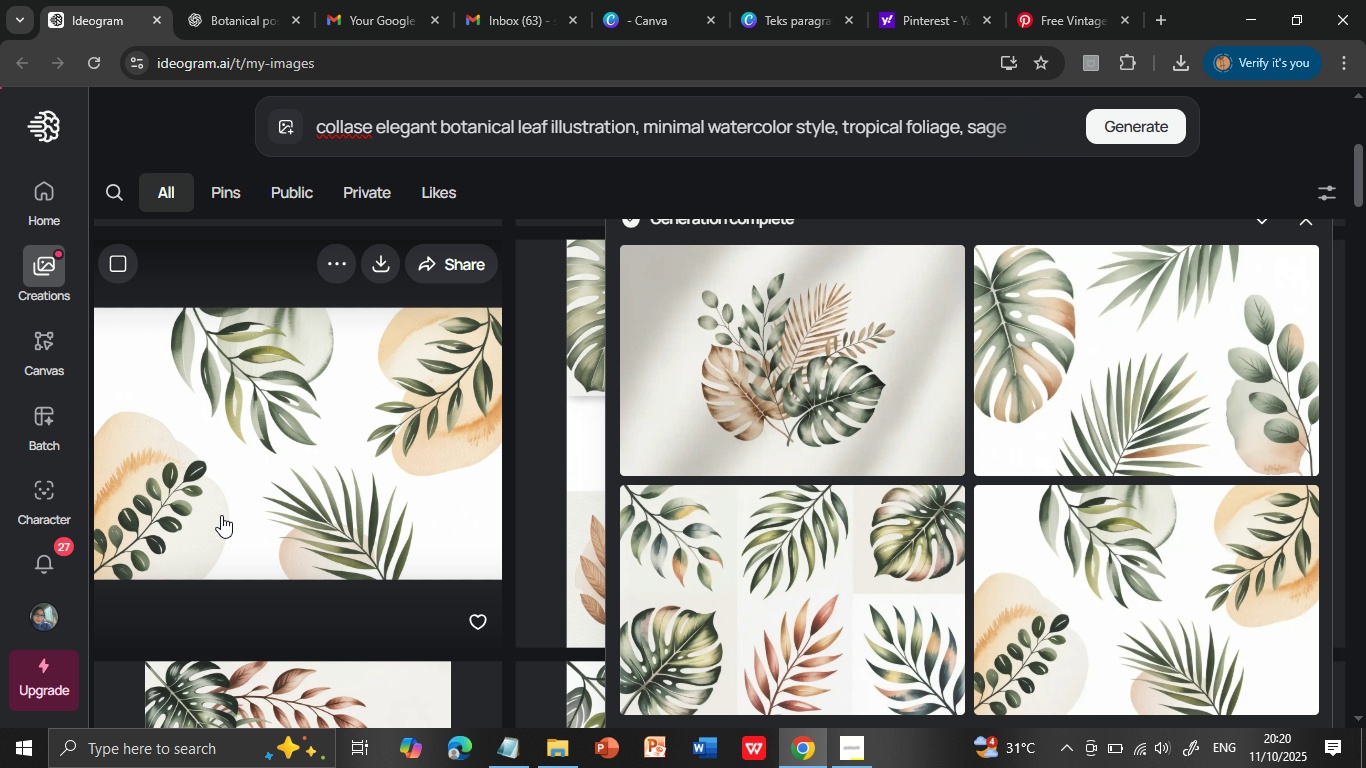 
wait(26.63)
 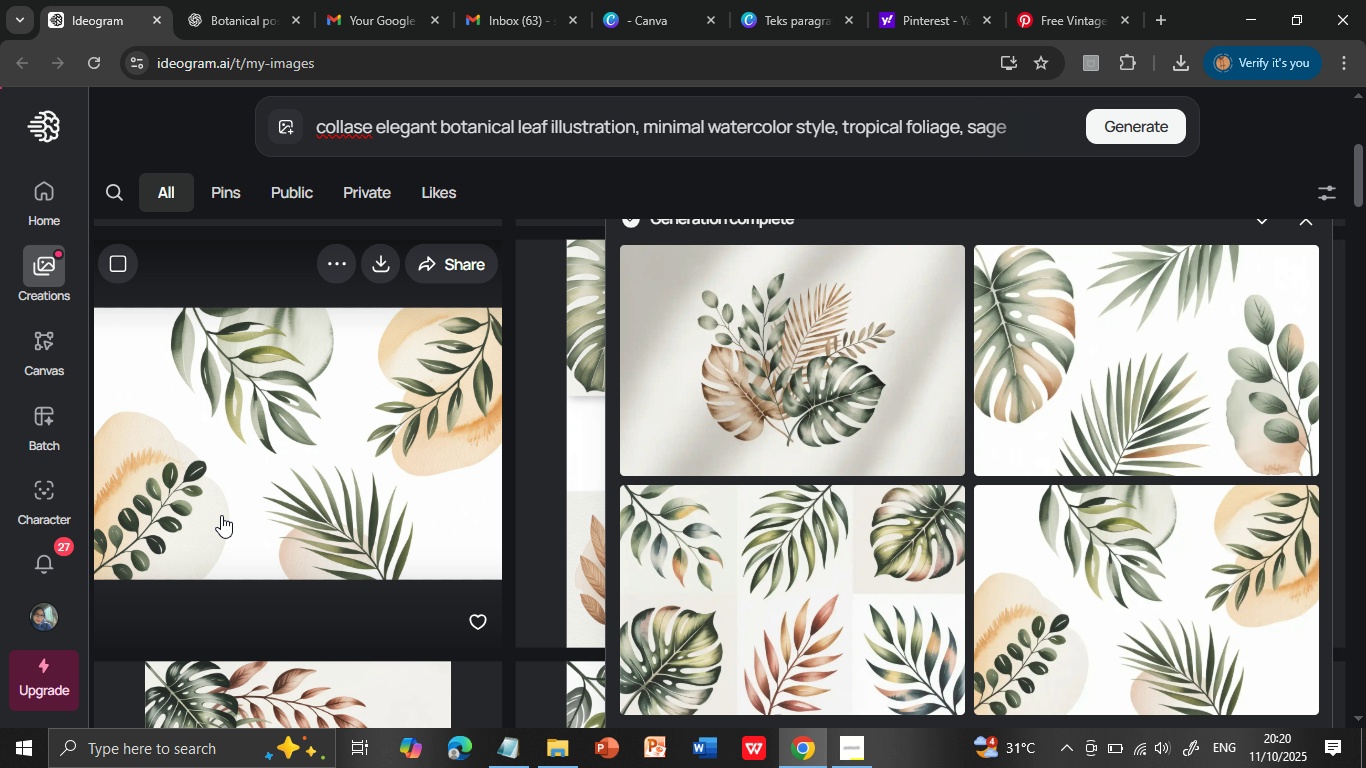 
left_click([807, 593])
 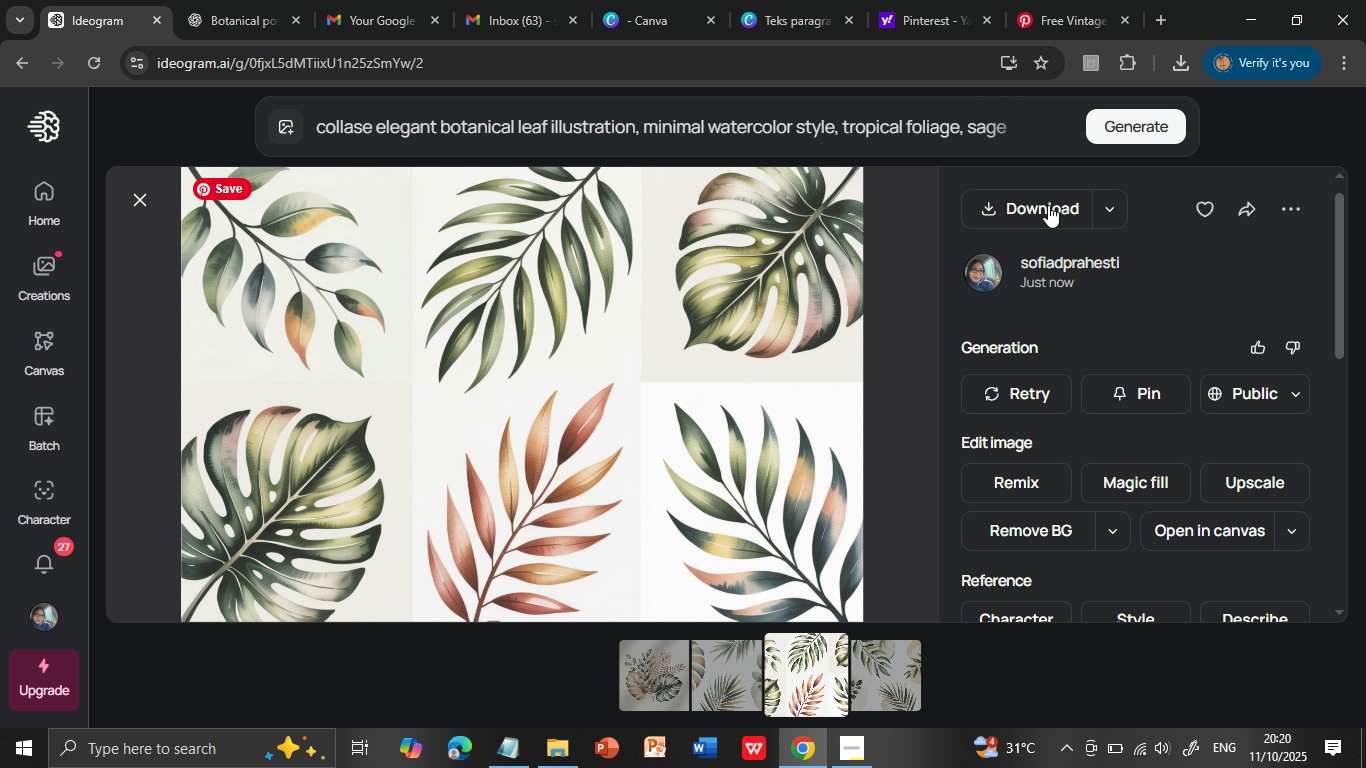 
wait(6.91)
 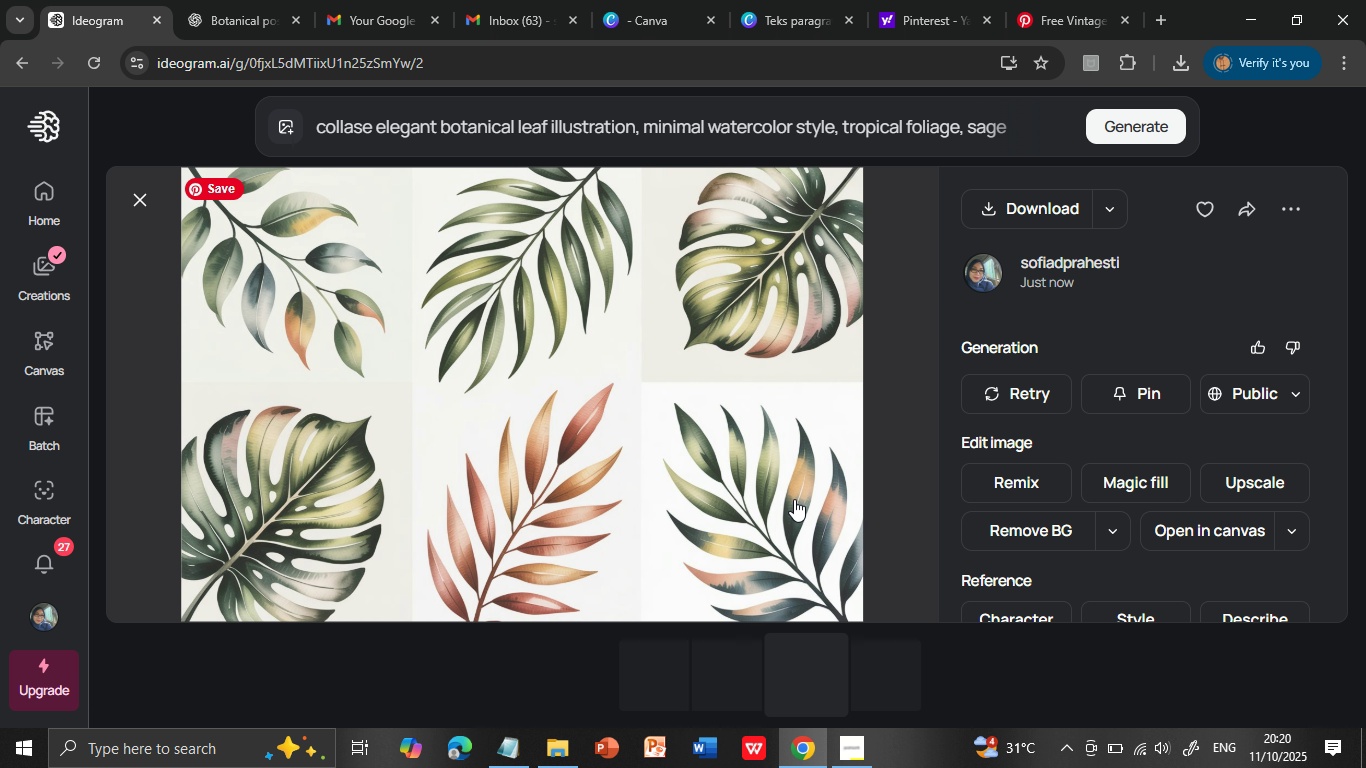 
left_click([1048, 205])
 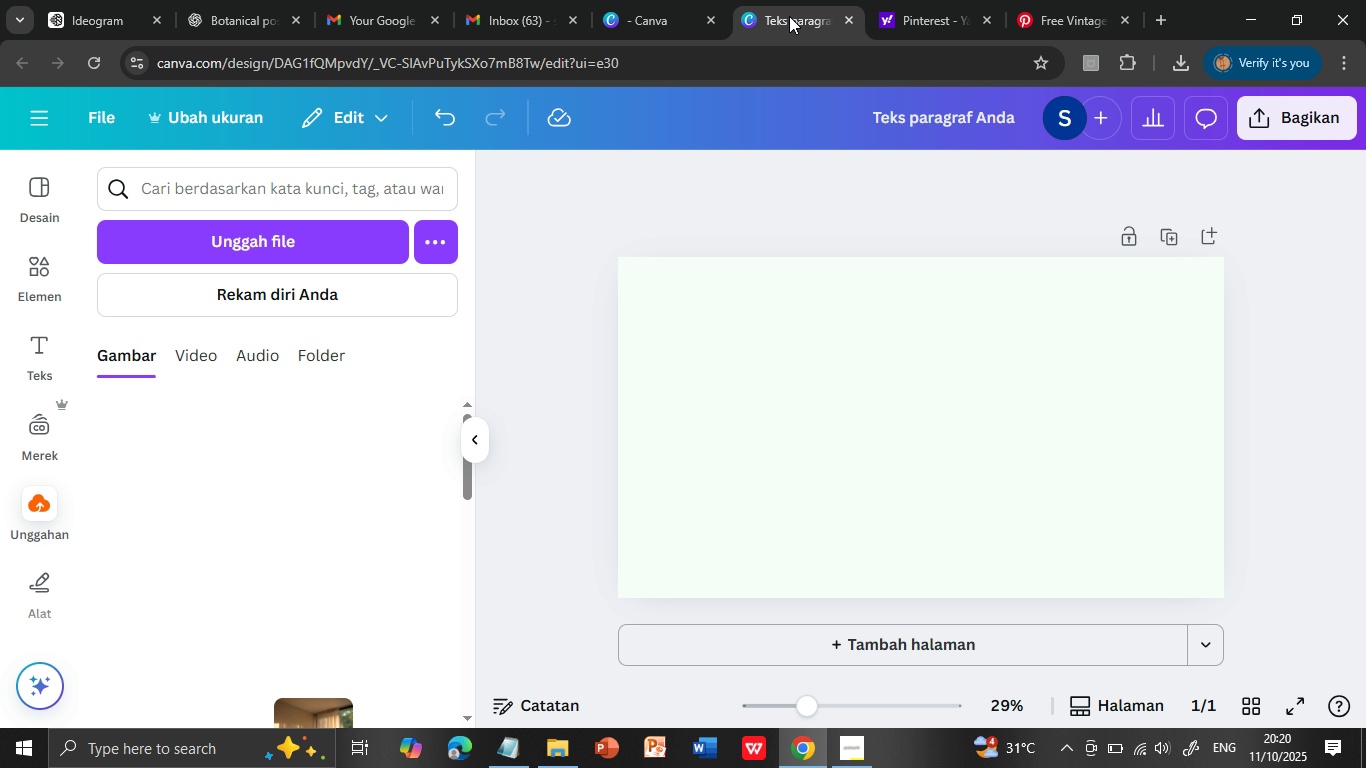 
wait(6.86)
 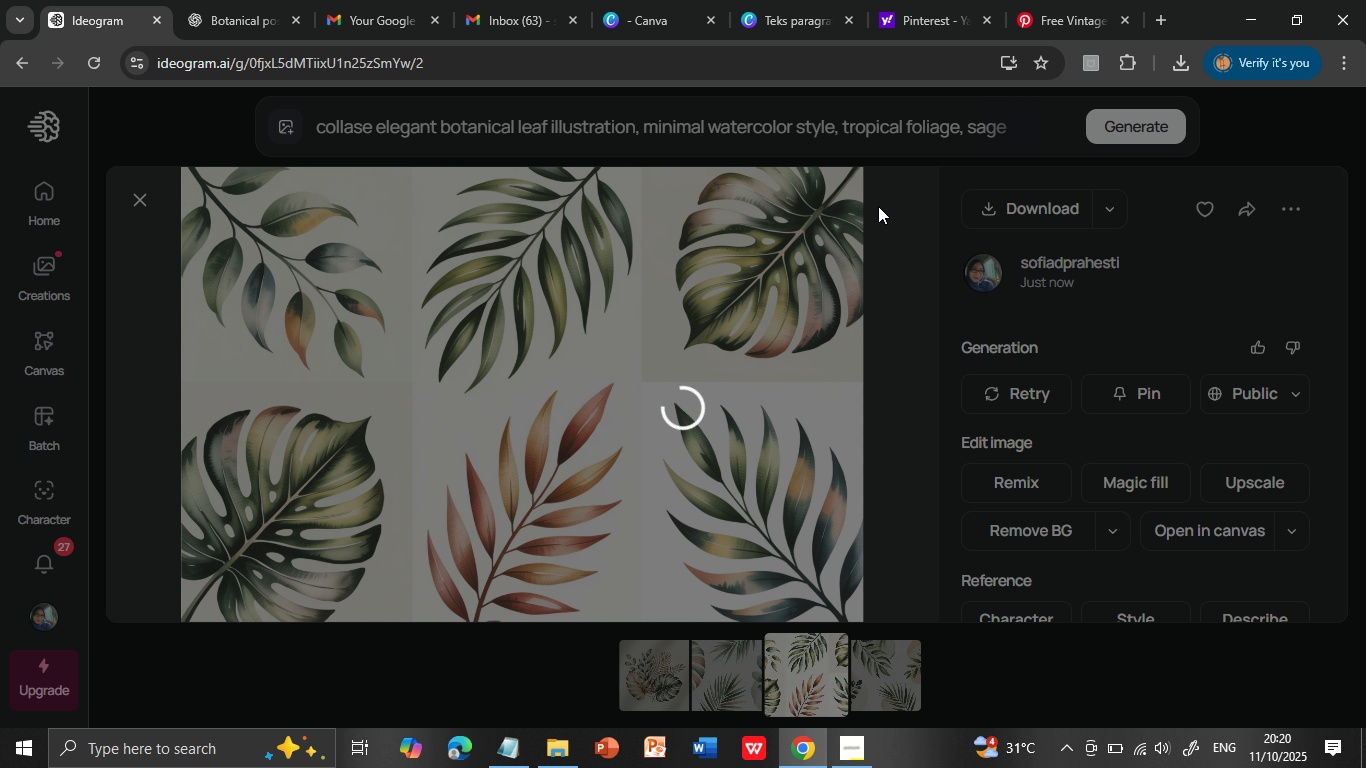 
left_click([789, 16])
 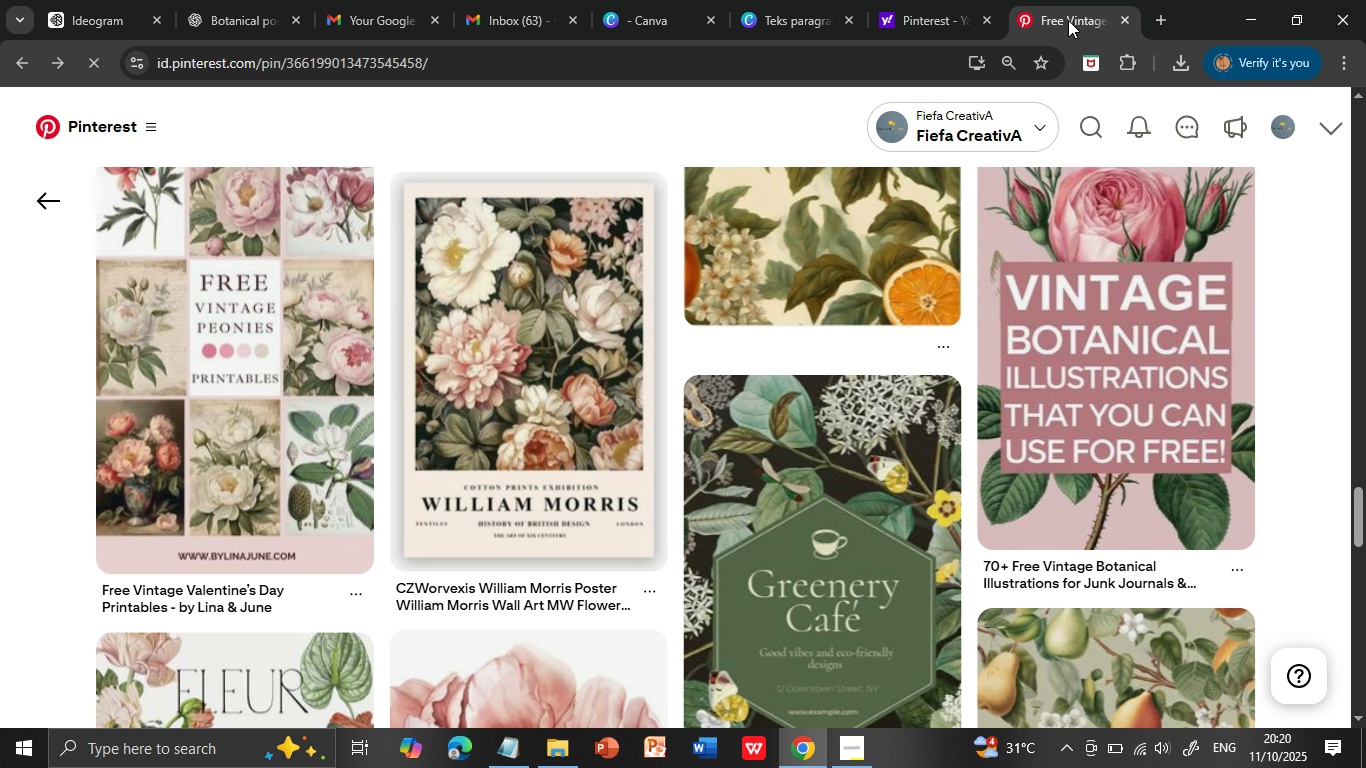 
left_click([1068, 20])
 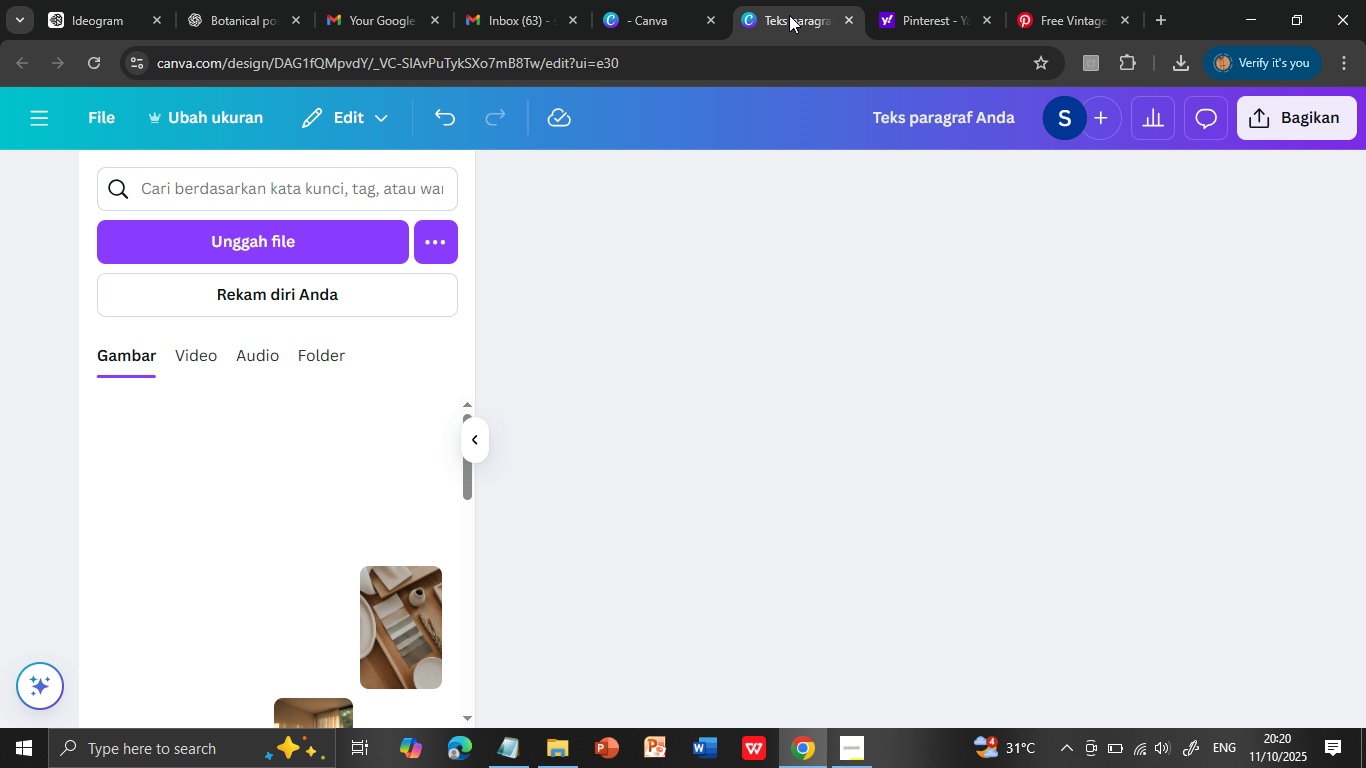 
left_click([789, 15])
 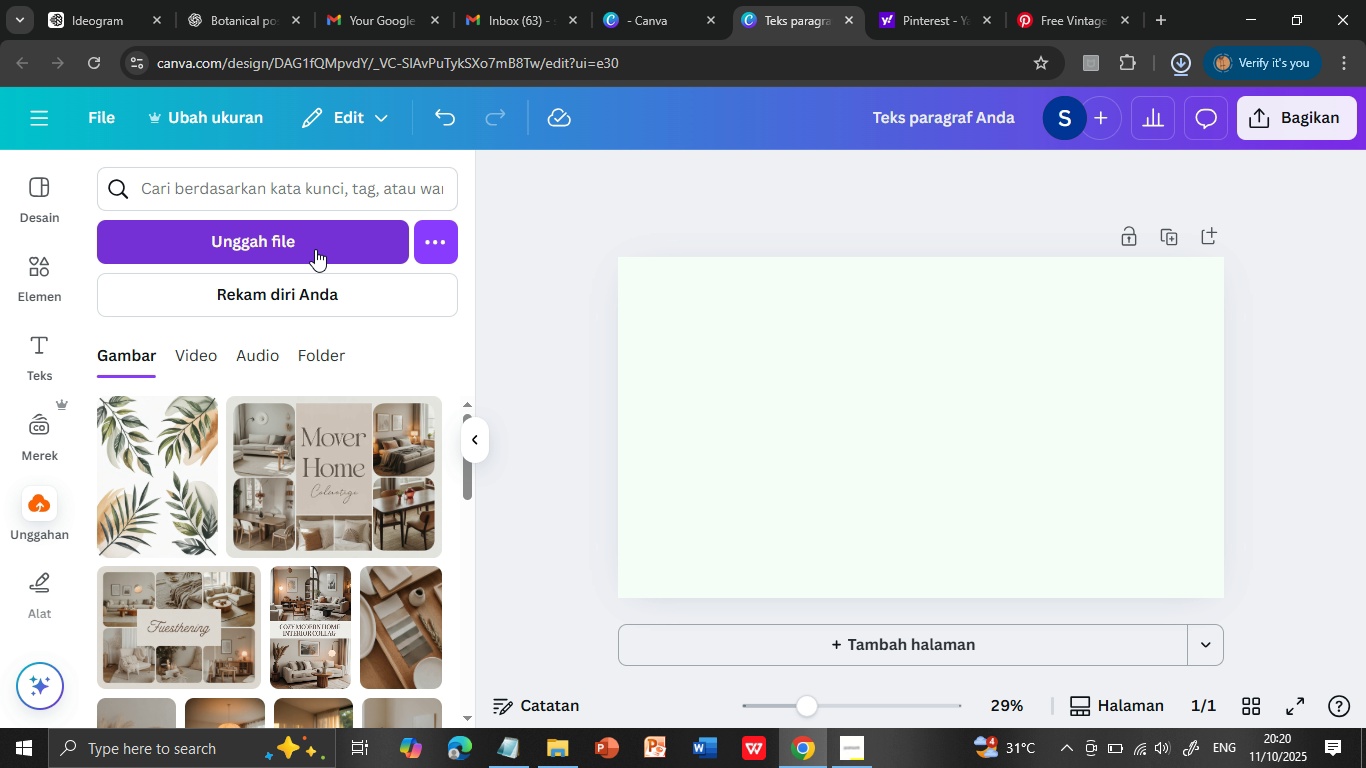 
wait(19.43)
 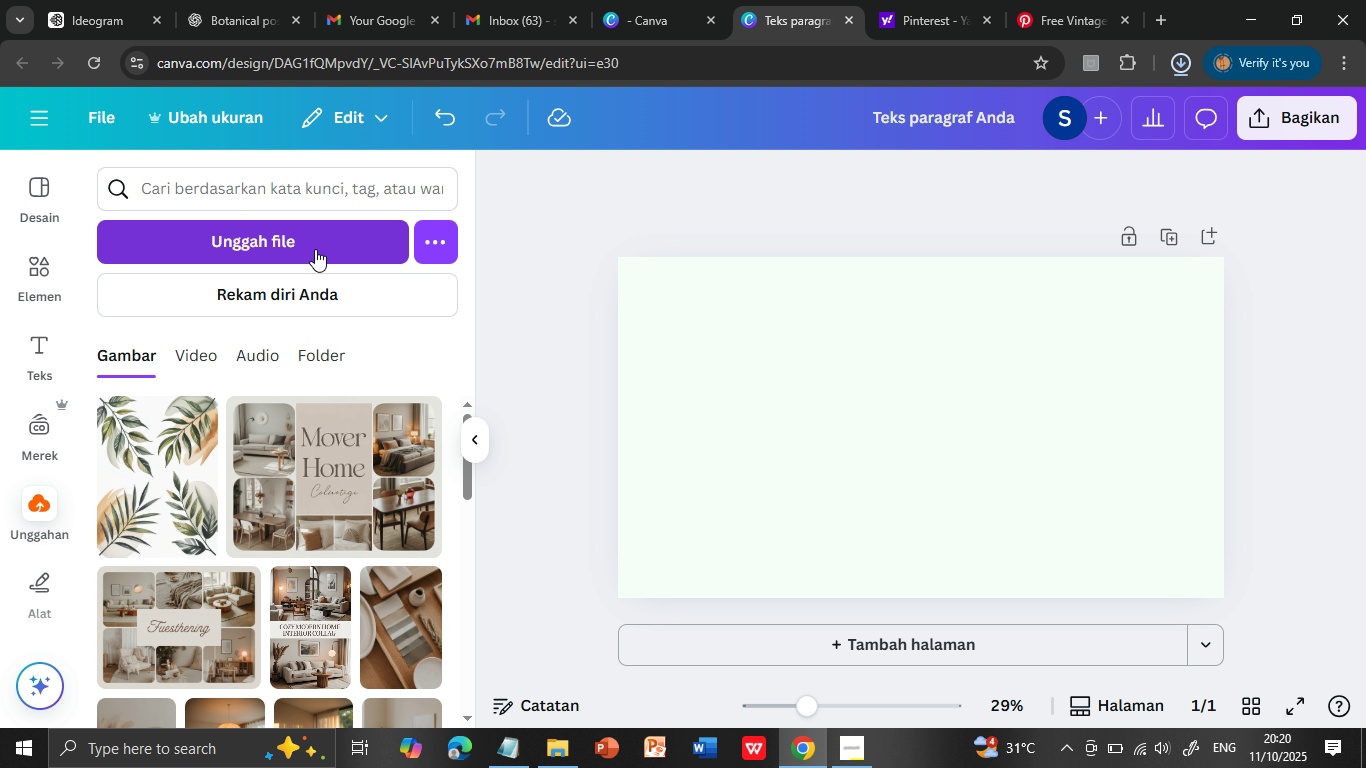 
left_click([236, 234])
 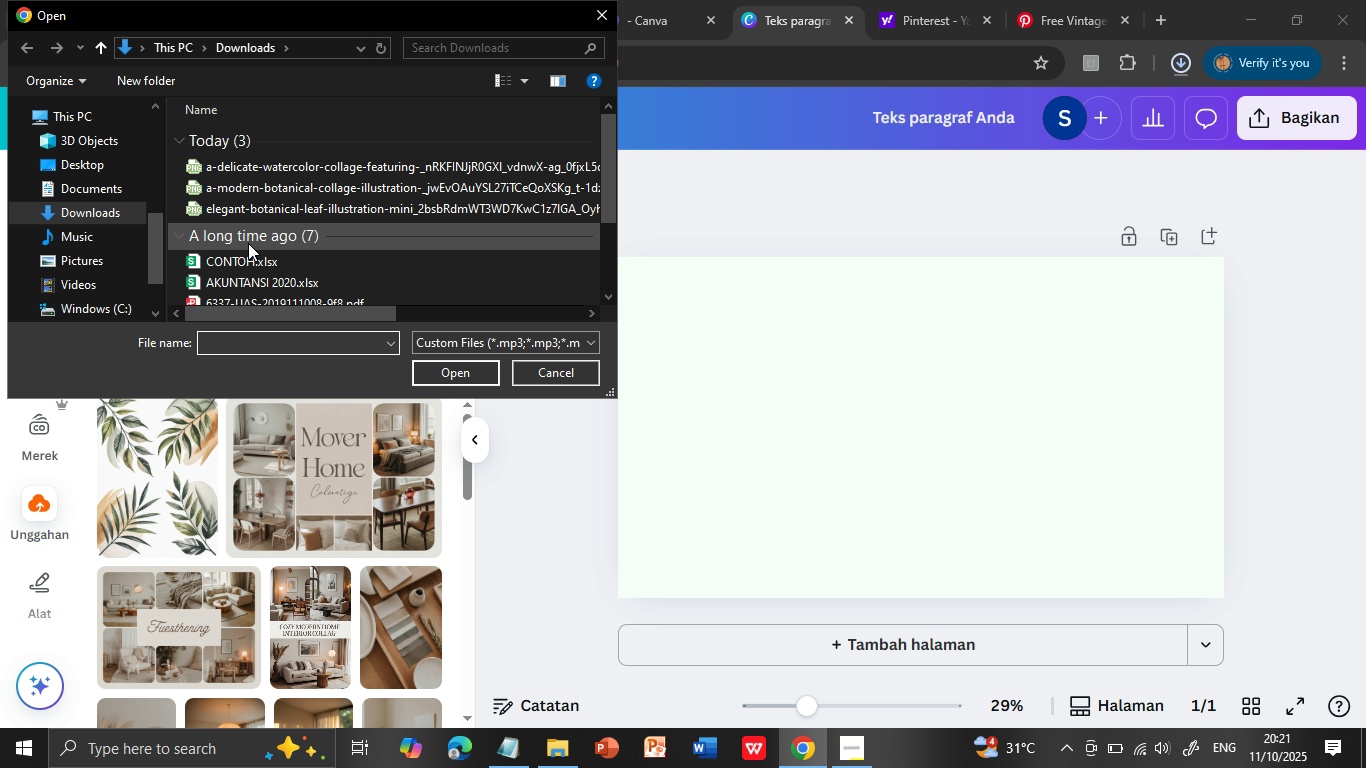 
wait(6.77)
 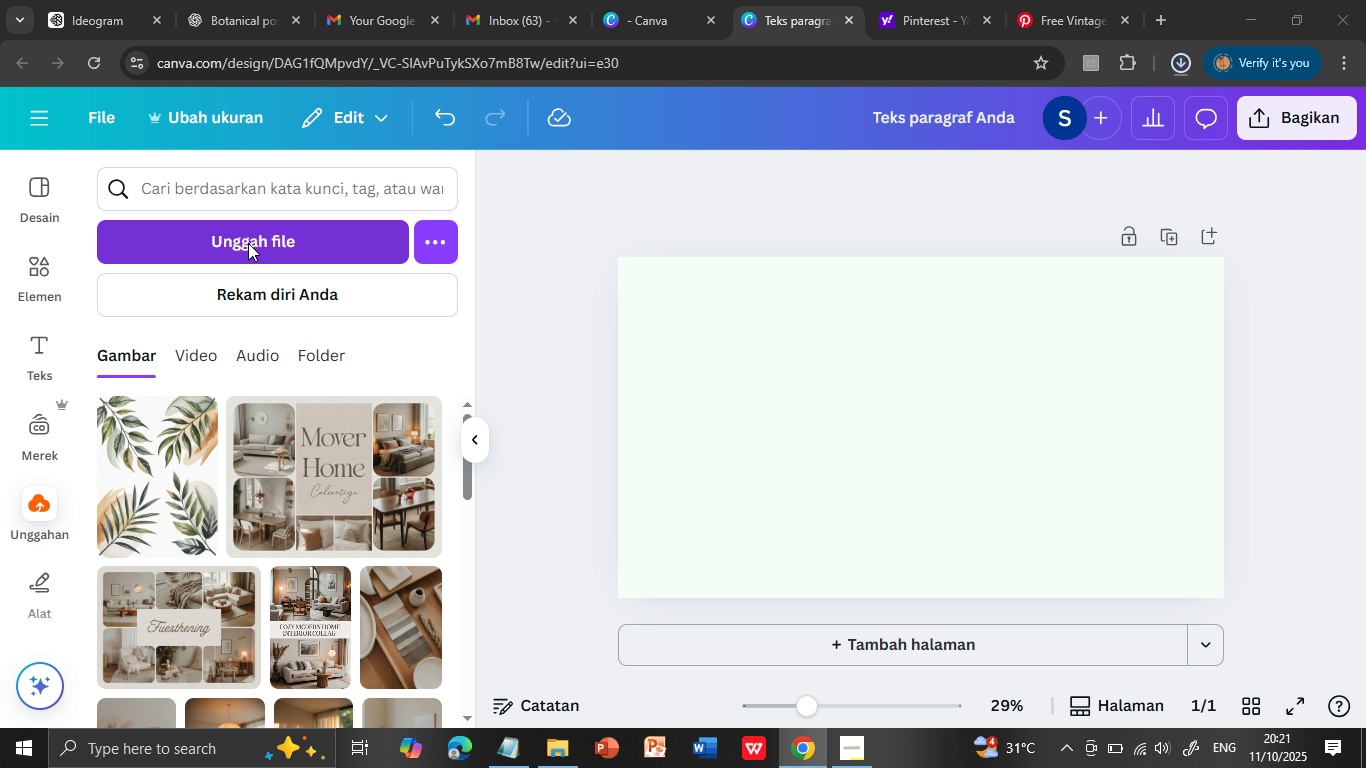 
double_click([312, 157])
 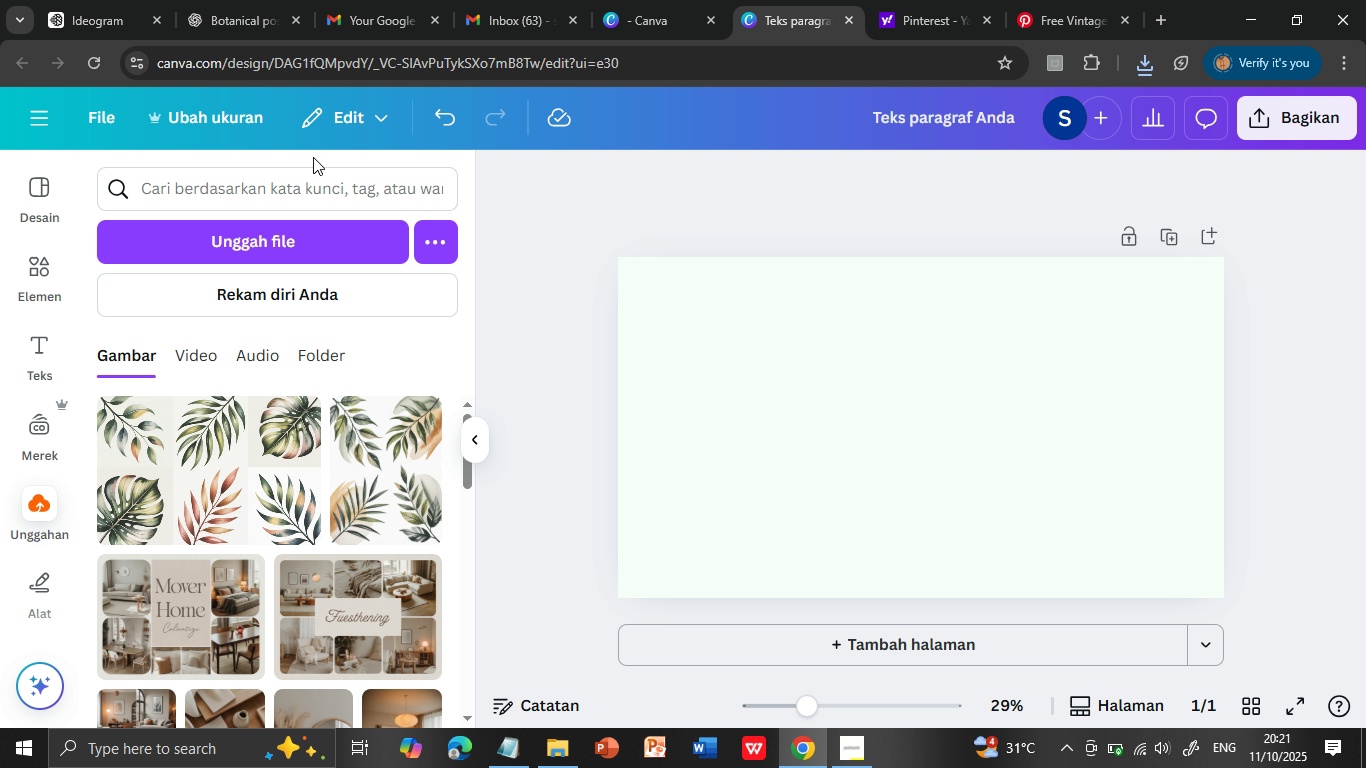 
wait(23.56)
 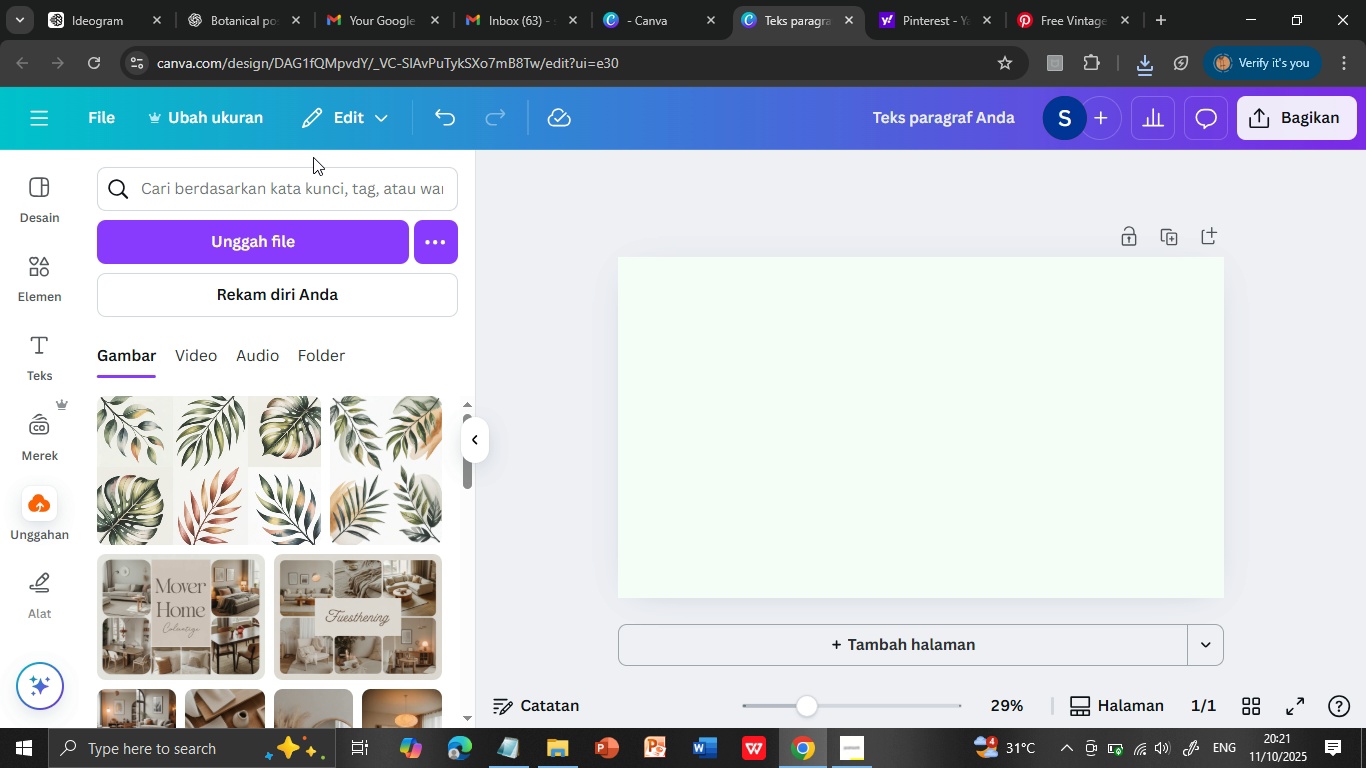 
left_click([180, 477])
 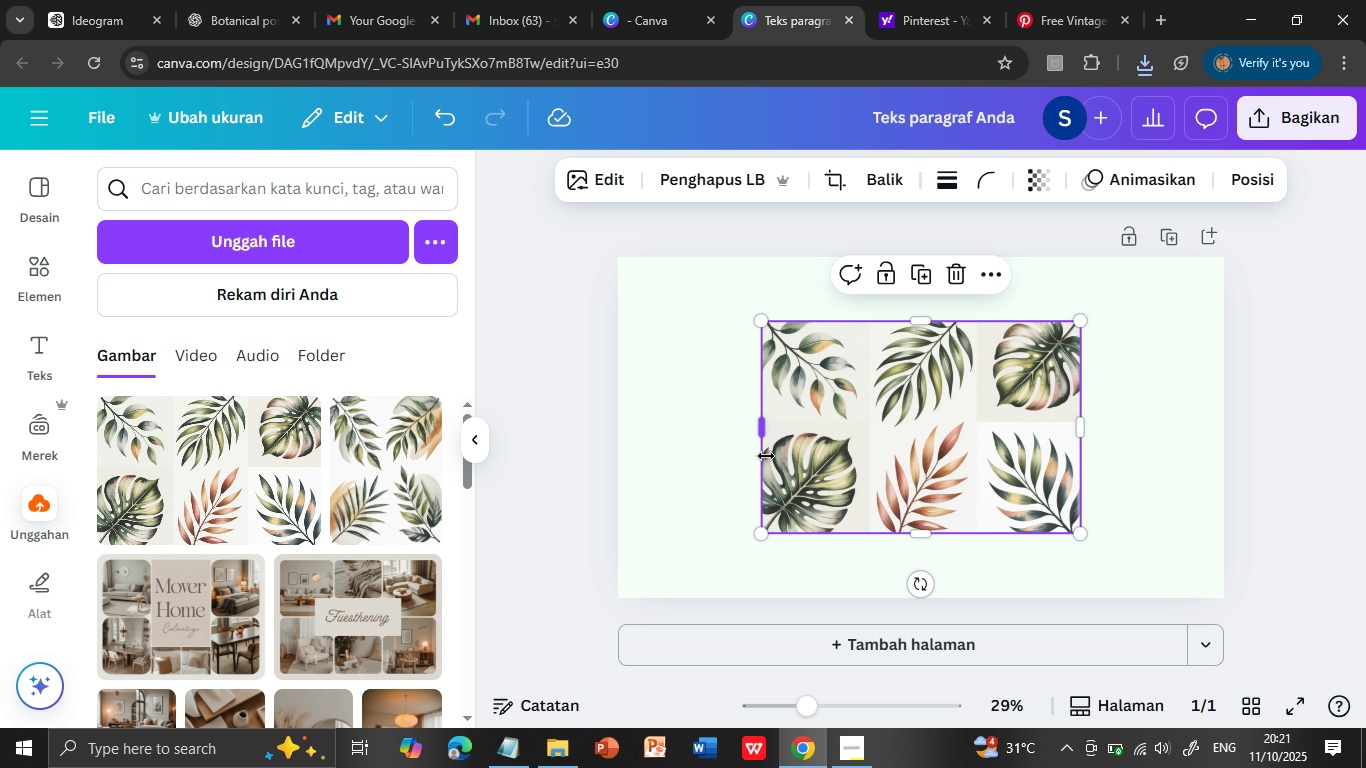 
left_click_drag(start_coordinate=[762, 428], to_coordinate=[656, 427])
 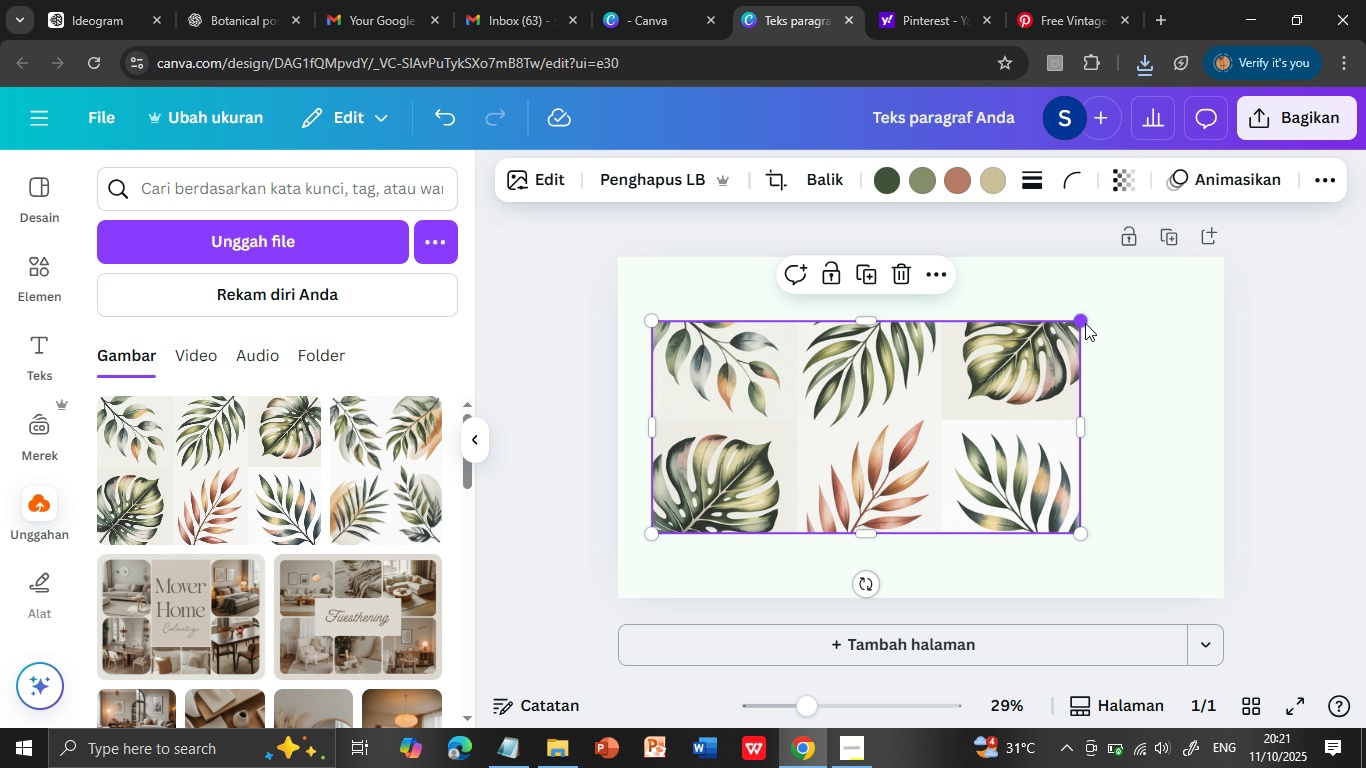 
left_click_drag(start_coordinate=[926, 424], to_coordinate=[951, 430])
 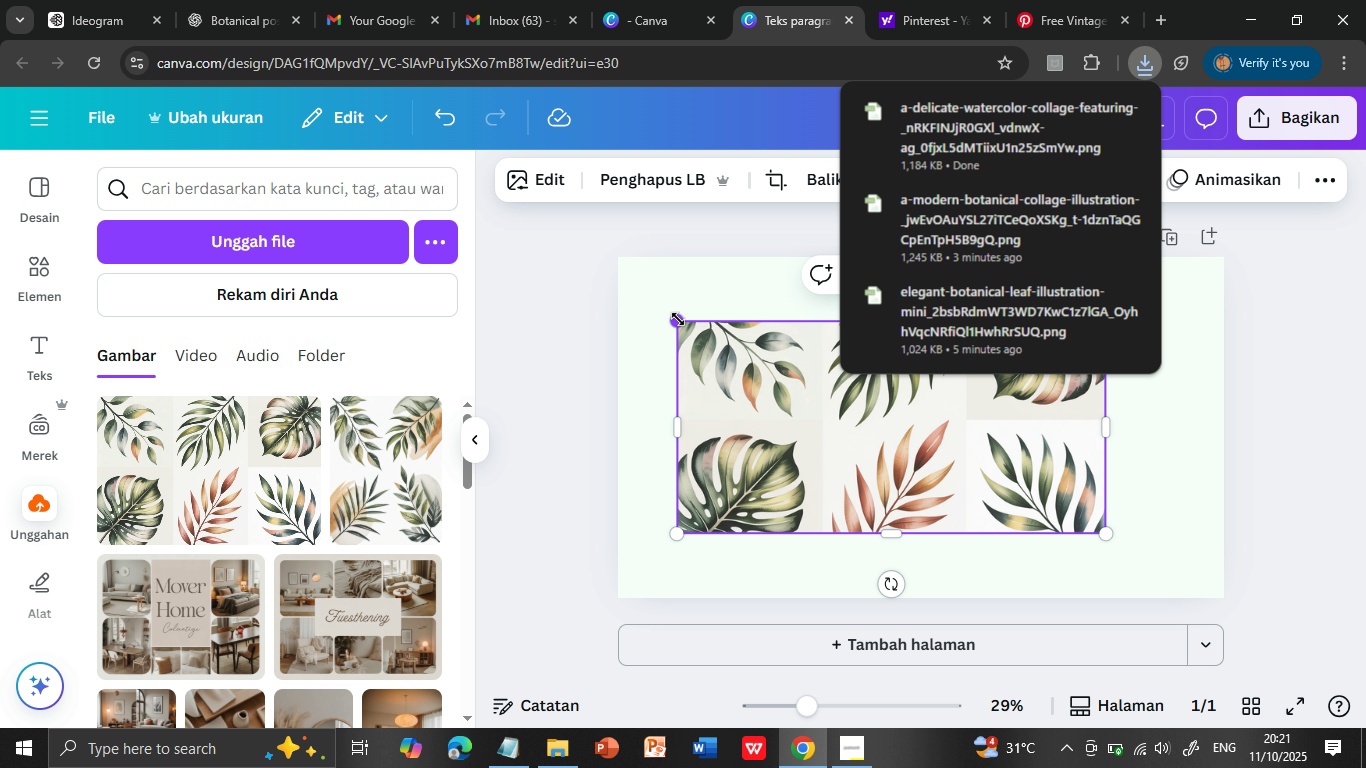 
left_click_drag(start_coordinate=[678, 319], to_coordinate=[664, 288])
 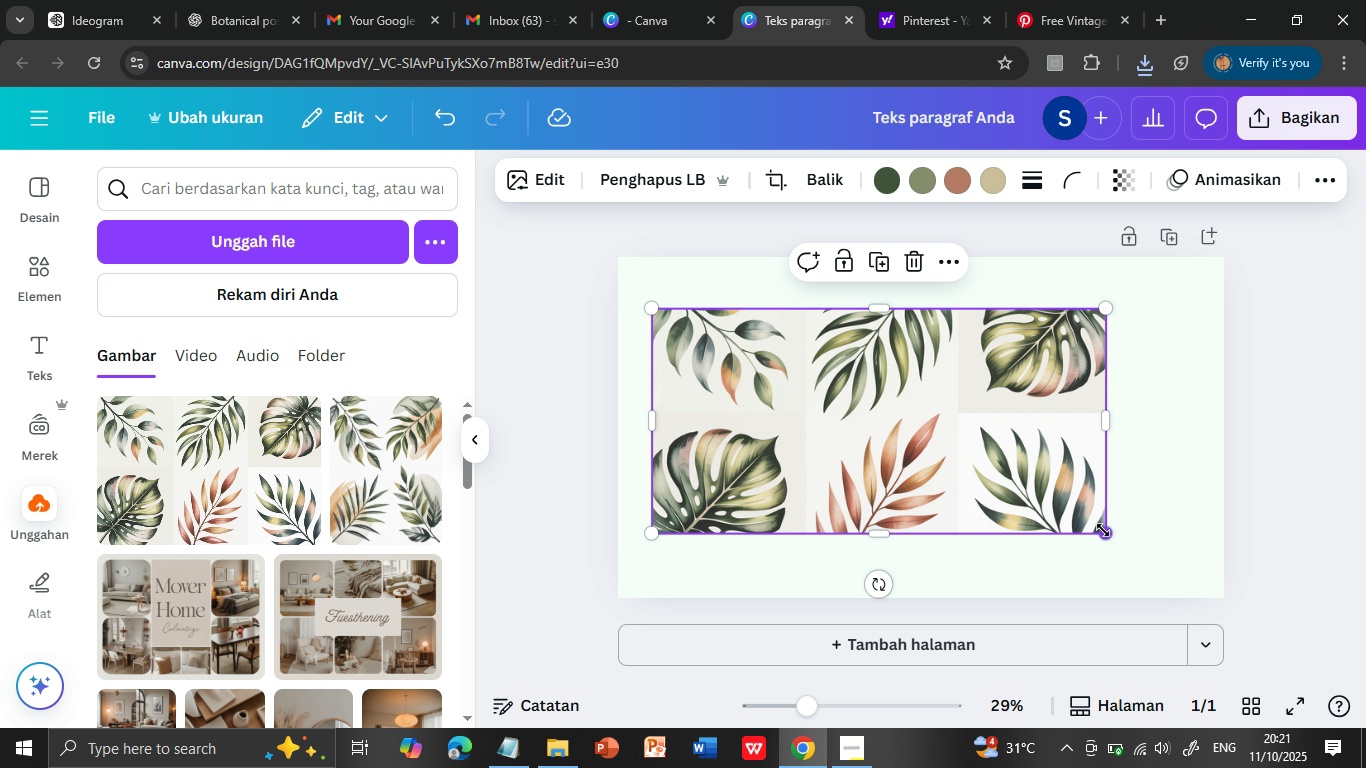 
left_click_drag(start_coordinate=[1103, 530], to_coordinate=[1161, 561])
 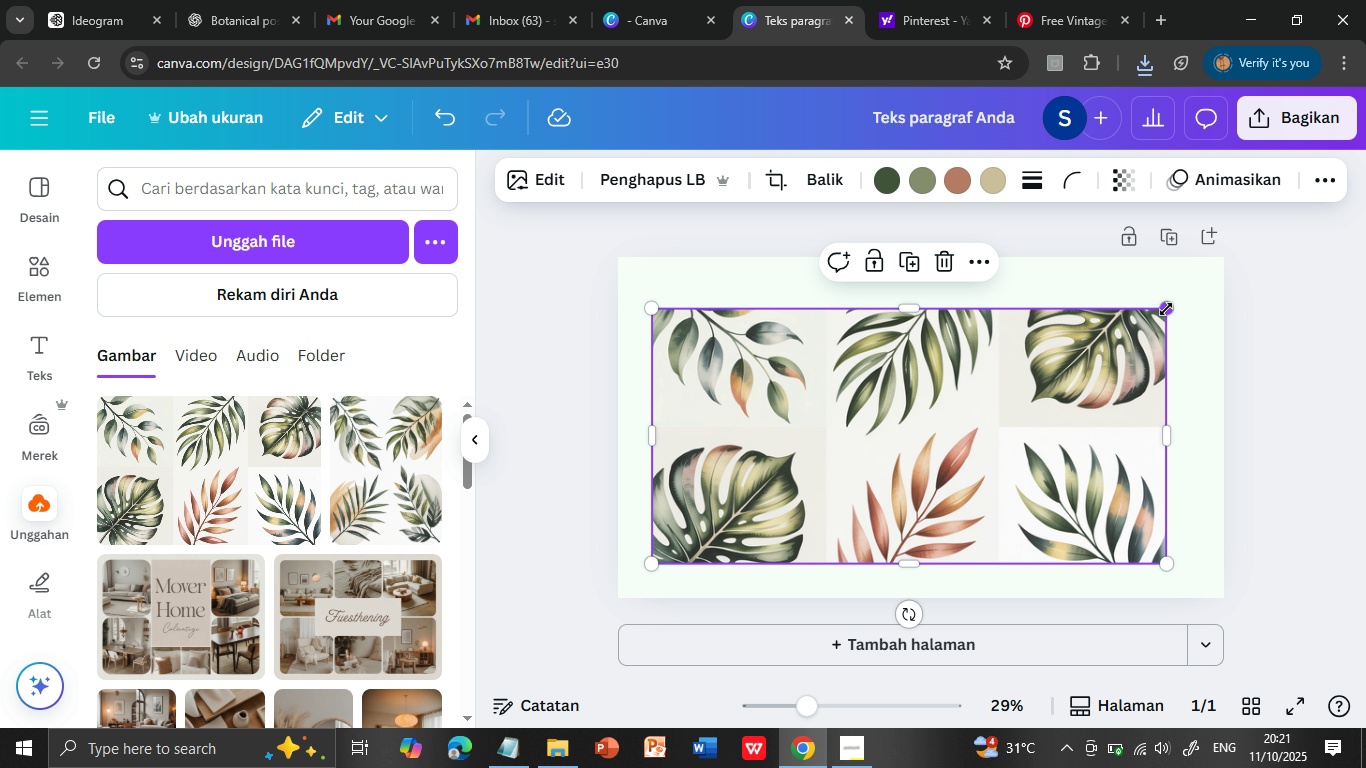 
left_click_drag(start_coordinate=[1162, 308], to_coordinate=[1182, 295])
 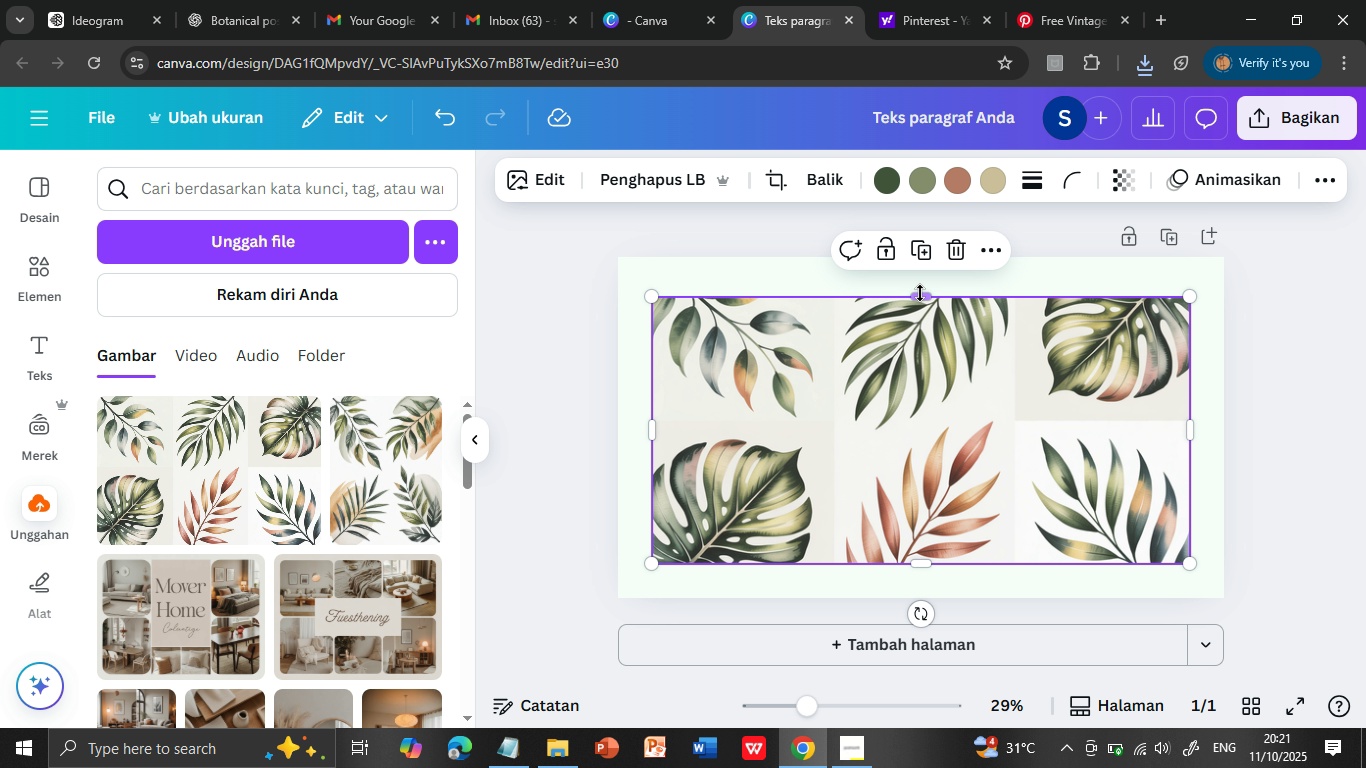 
left_click_drag(start_coordinate=[920, 292], to_coordinate=[922, 285])
 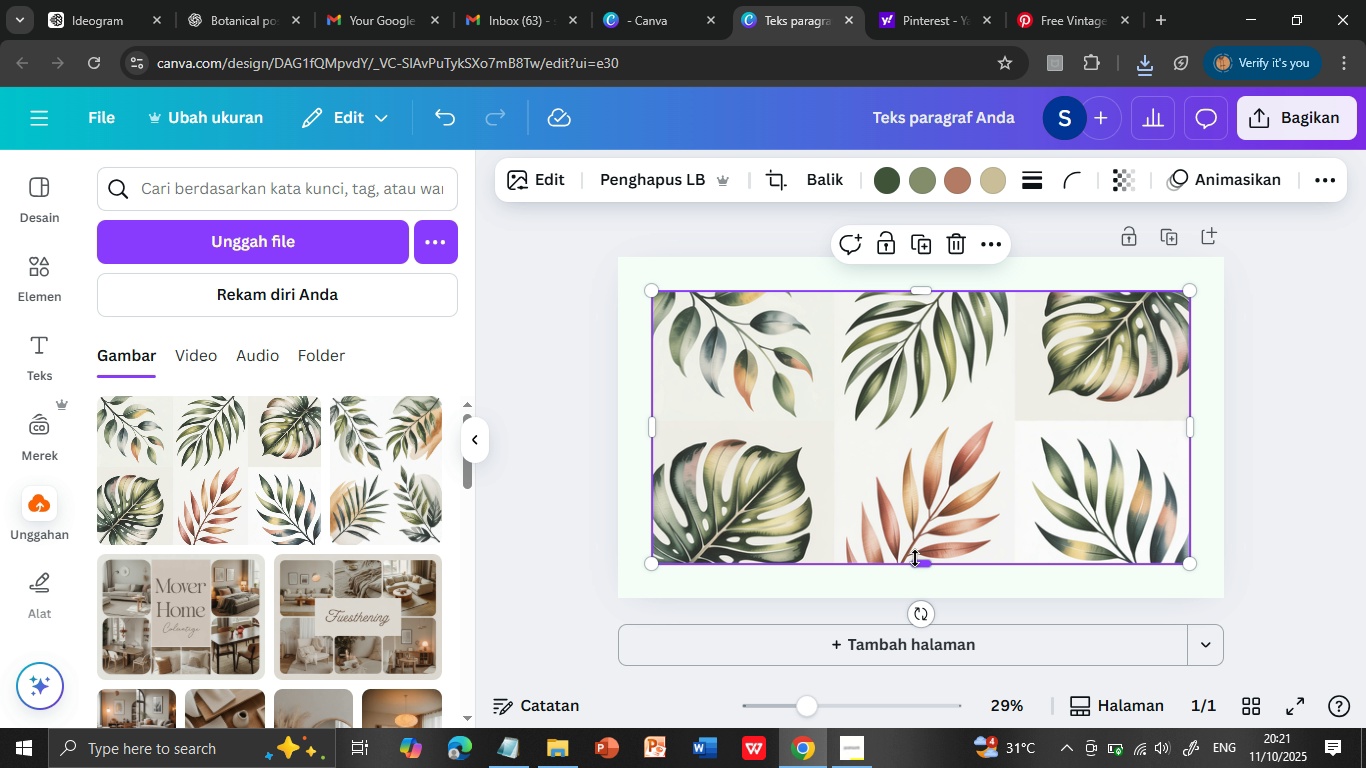 
left_click_drag(start_coordinate=[915, 558], to_coordinate=[917, 569])
 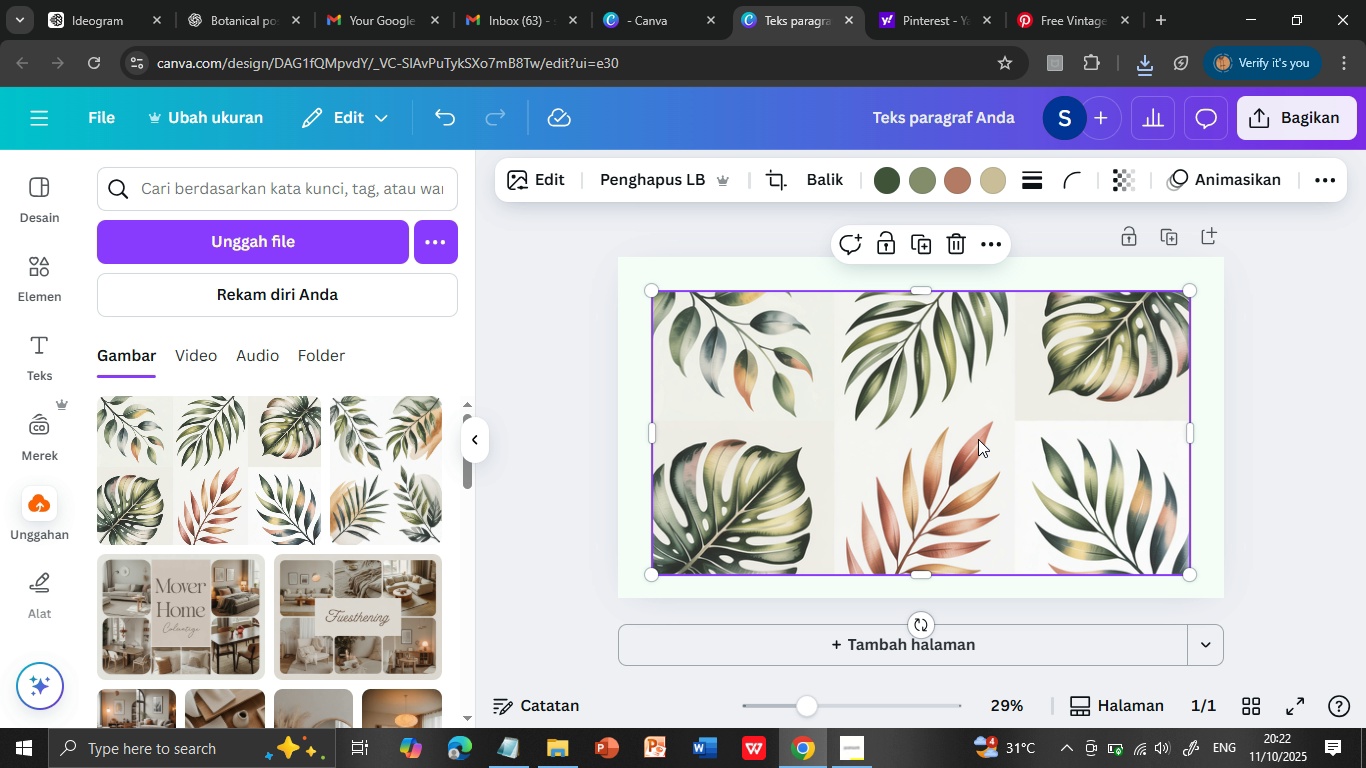 
wait(22.33)
 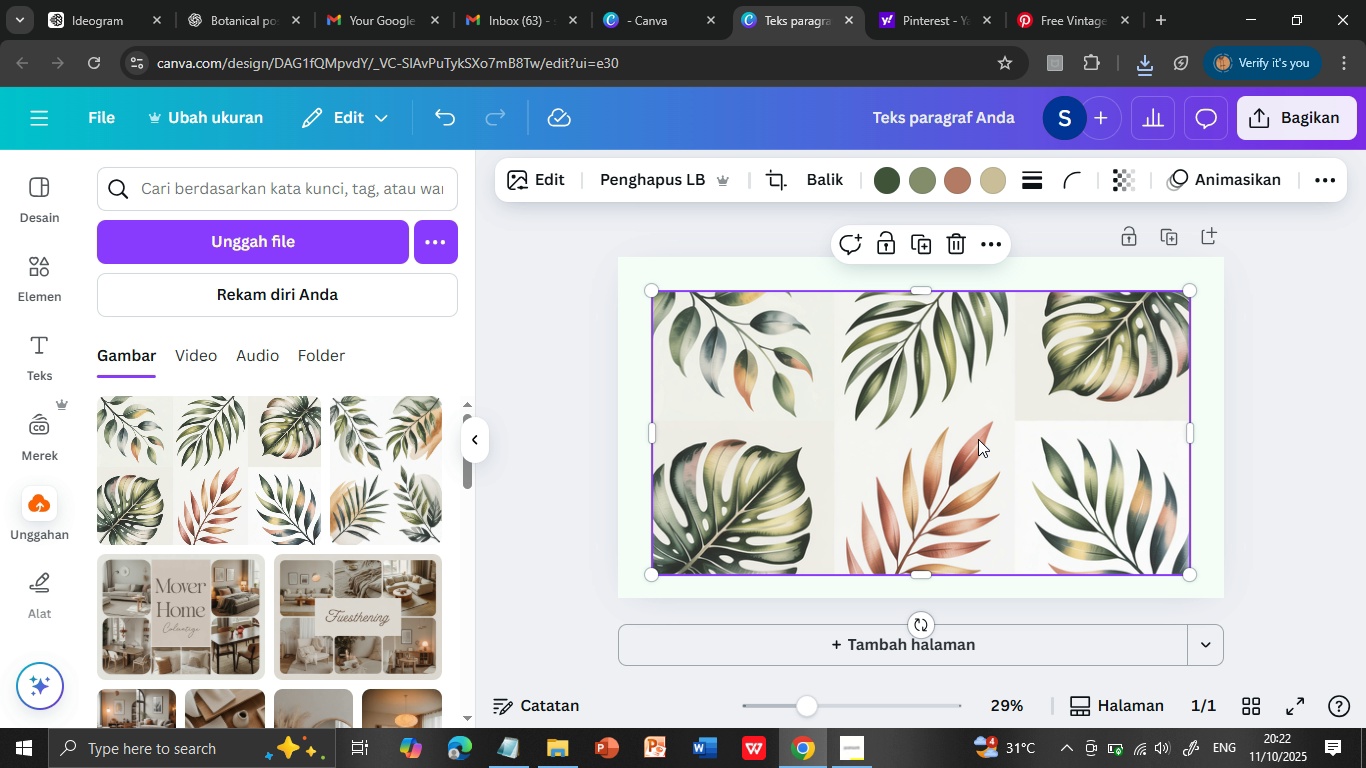 
left_click([1292, 485])
 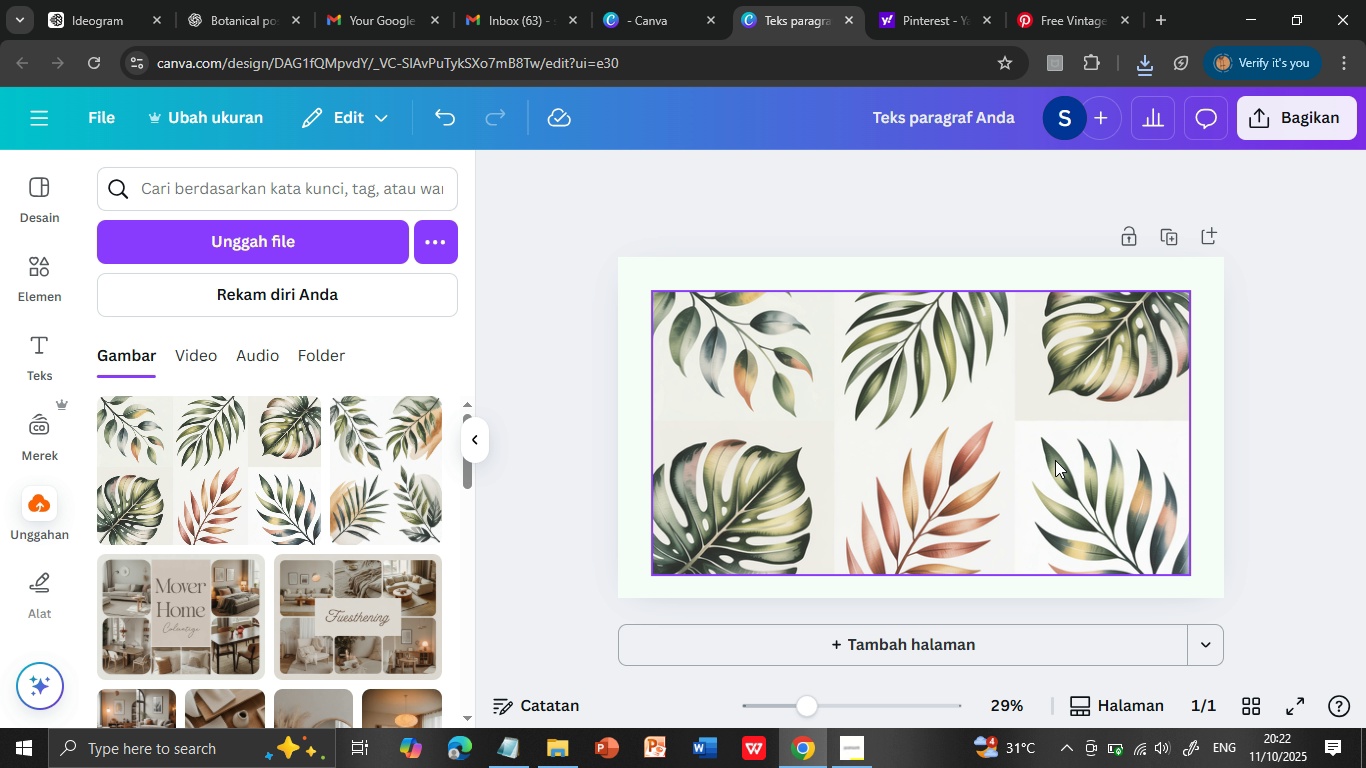 
left_click([1055, 460])
 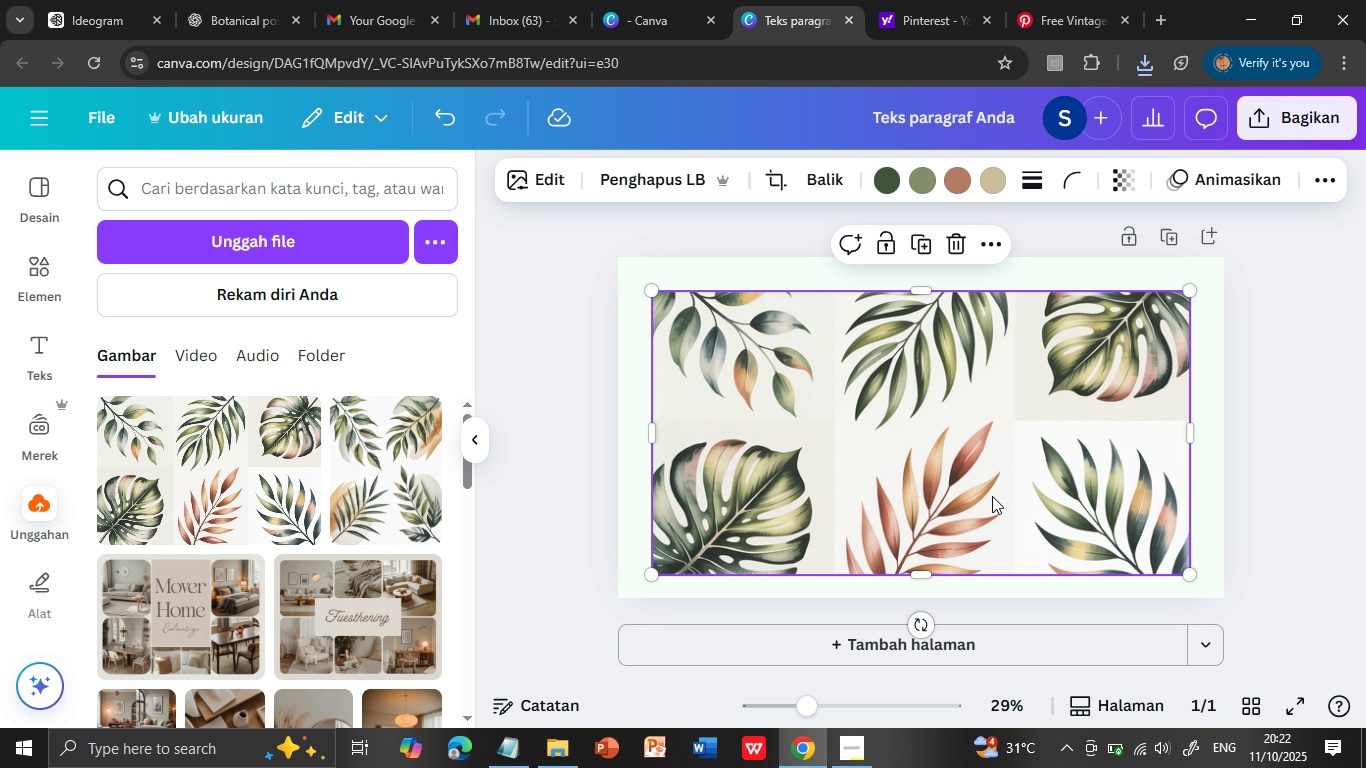 
left_click_drag(start_coordinate=[993, 499], to_coordinate=[992, 485])
 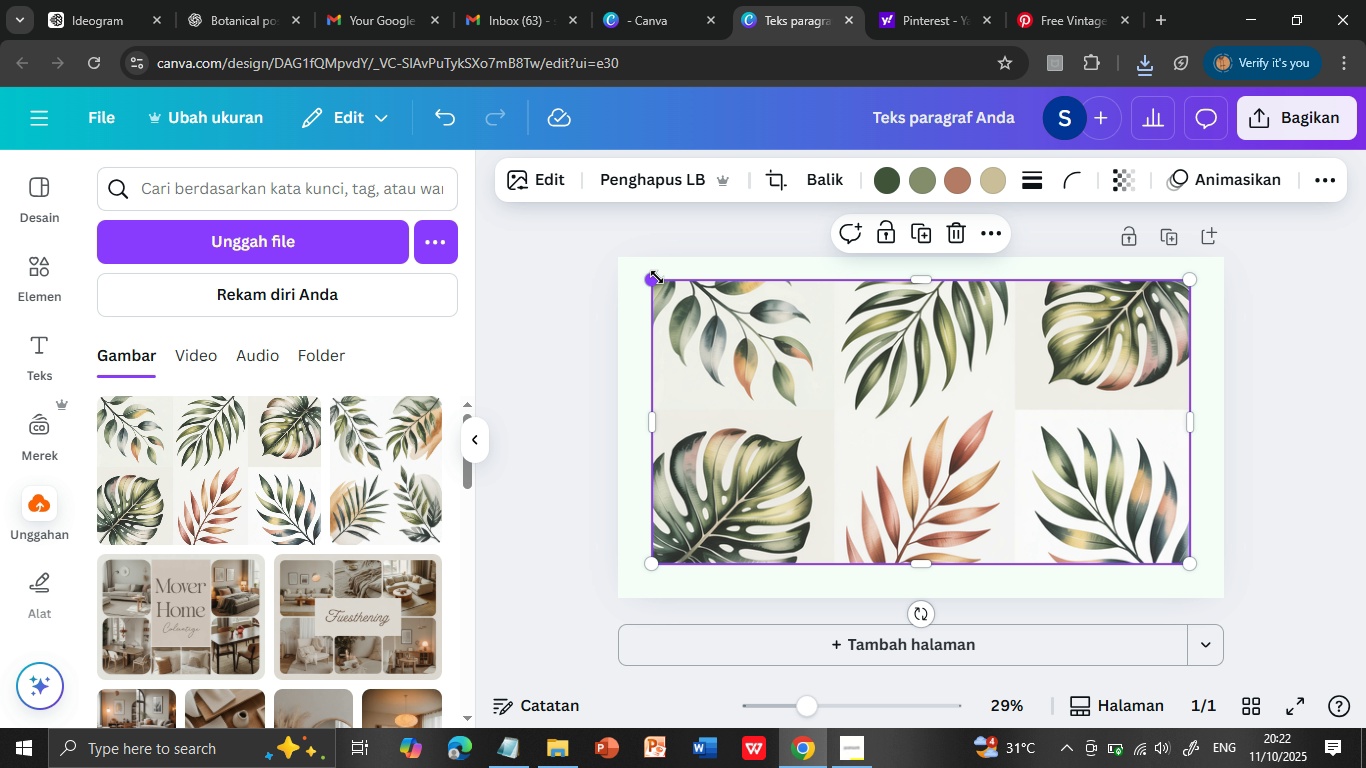 
left_click_drag(start_coordinate=[655, 279], to_coordinate=[663, 293])
 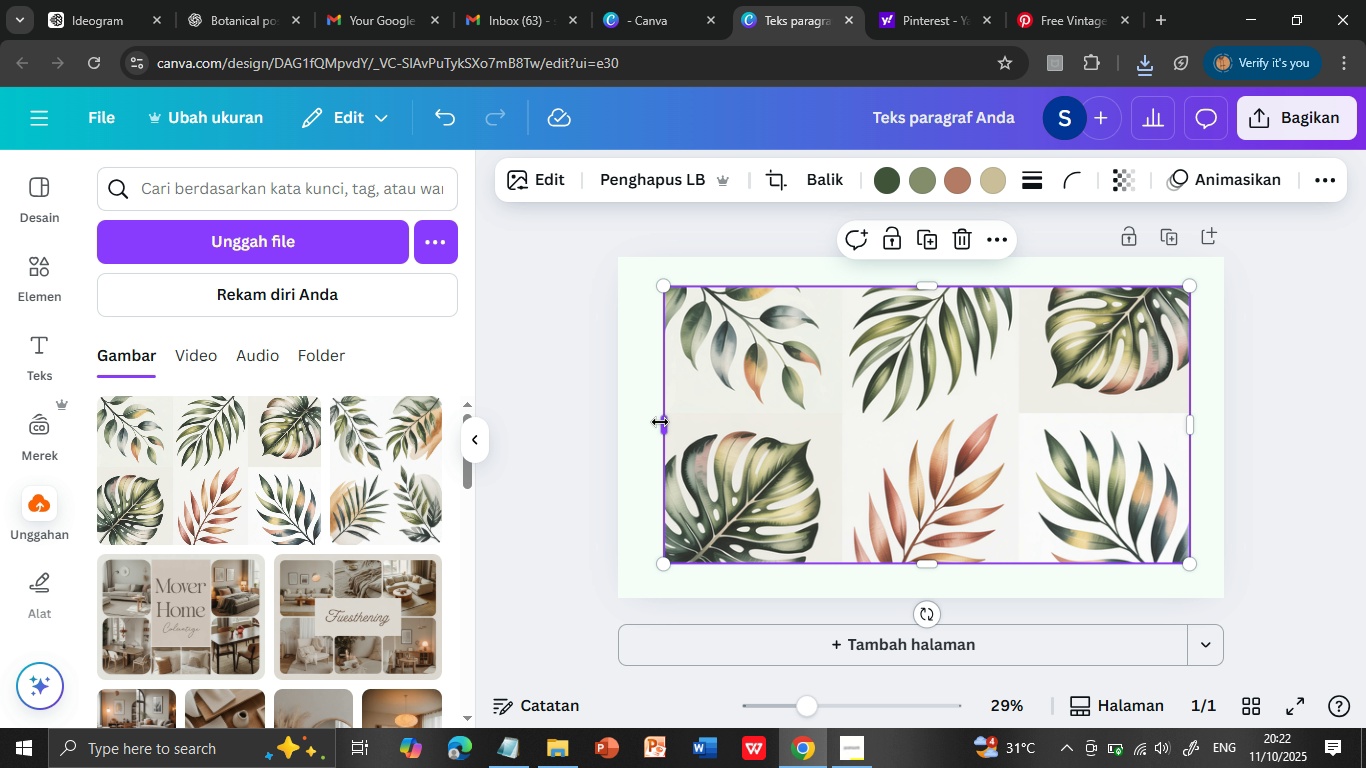 
left_click_drag(start_coordinate=[660, 422], to_coordinate=[653, 420])
 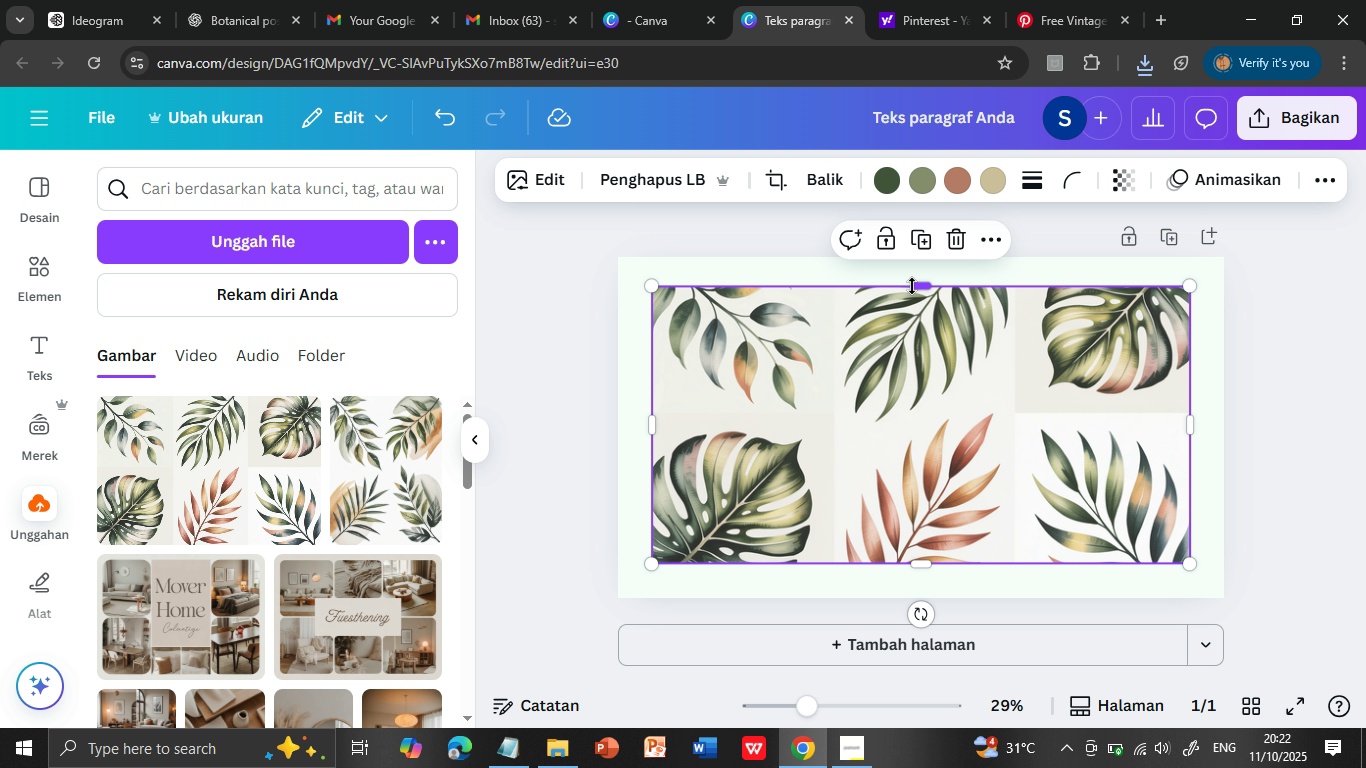 
left_click_drag(start_coordinate=[912, 287], to_coordinate=[914, 281])
 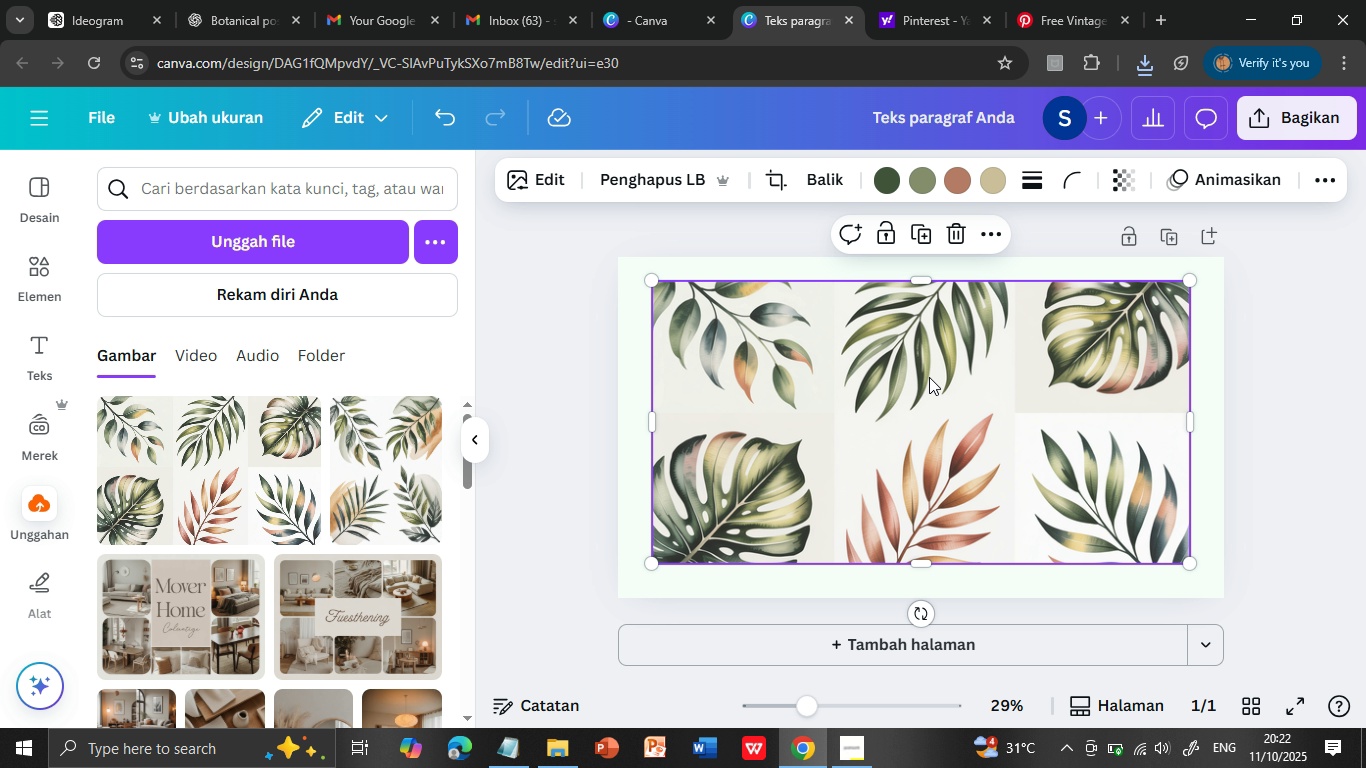 
left_click_drag(start_coordinate=[929, 377], to_coordinate=[927, 390])
 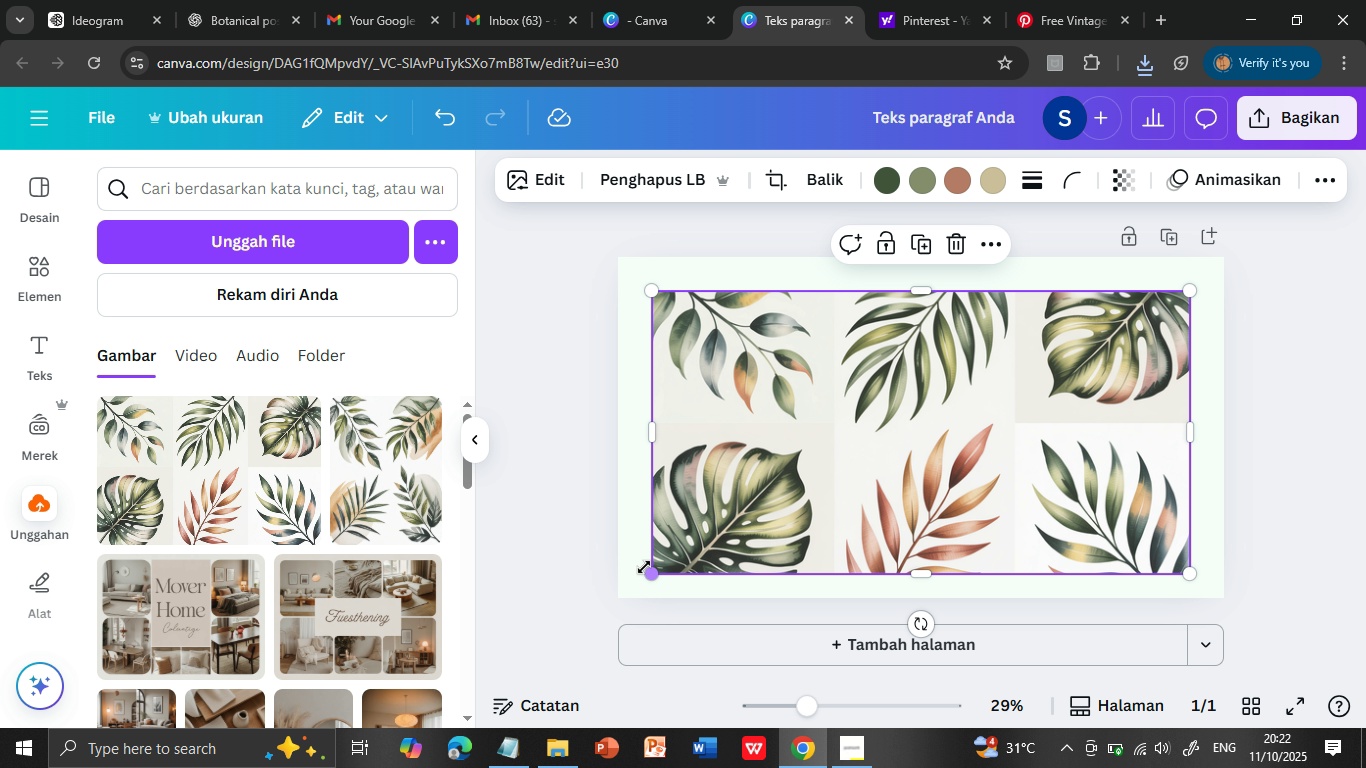 
left_click_drag(start_coordinate=[649, 571], to_coordinate=[659, 568])
 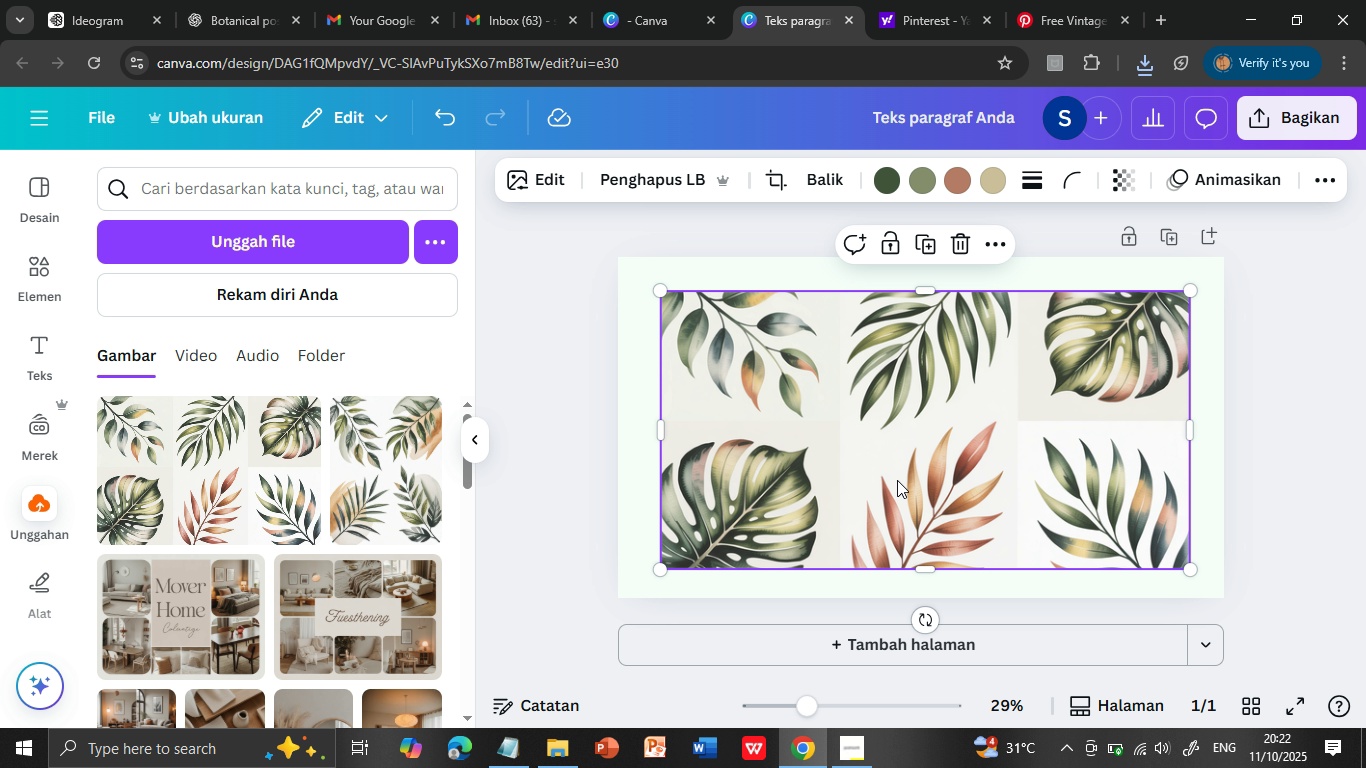 
left_click_drag(start_coordinate=[898, 480], to_coordinate=[900, 472])
 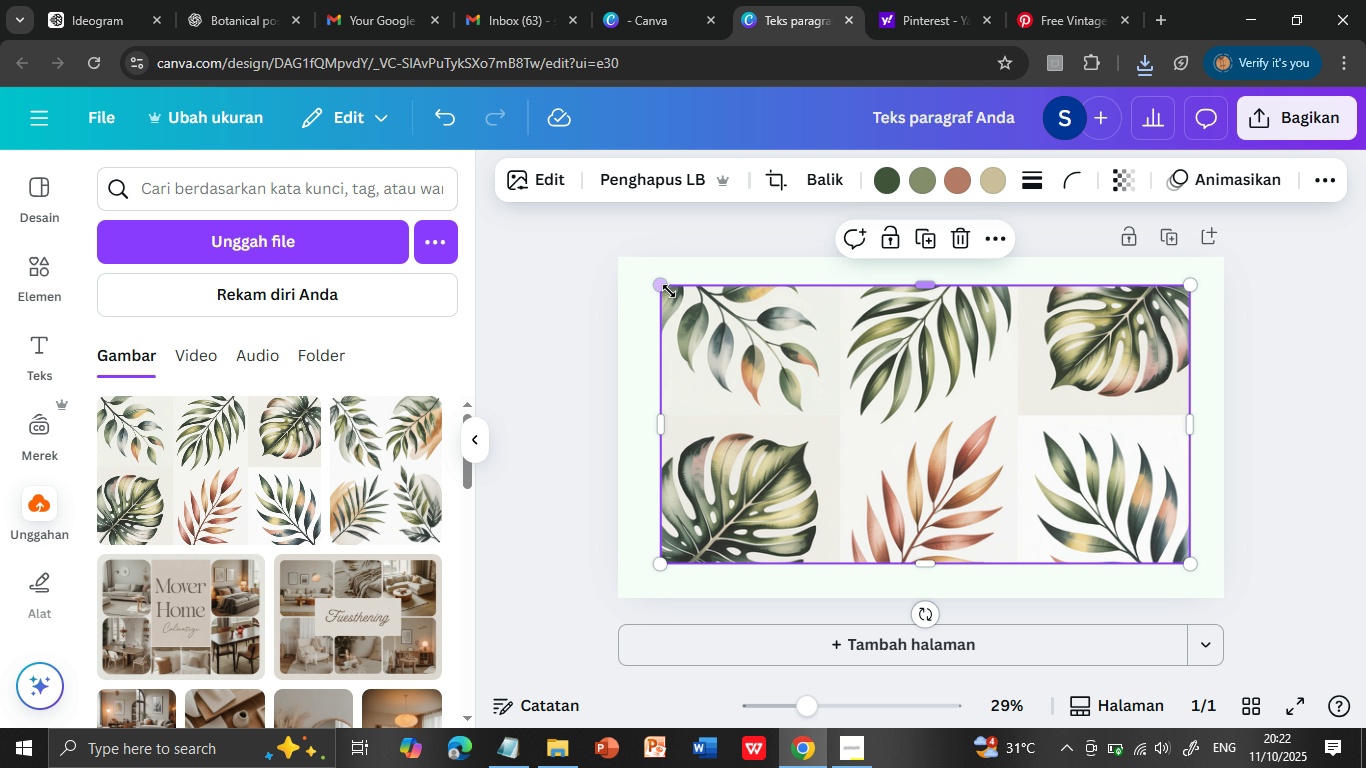 
left_click_drag(start_coordinate=[665, 287], to_coordinate=[669, 294])
 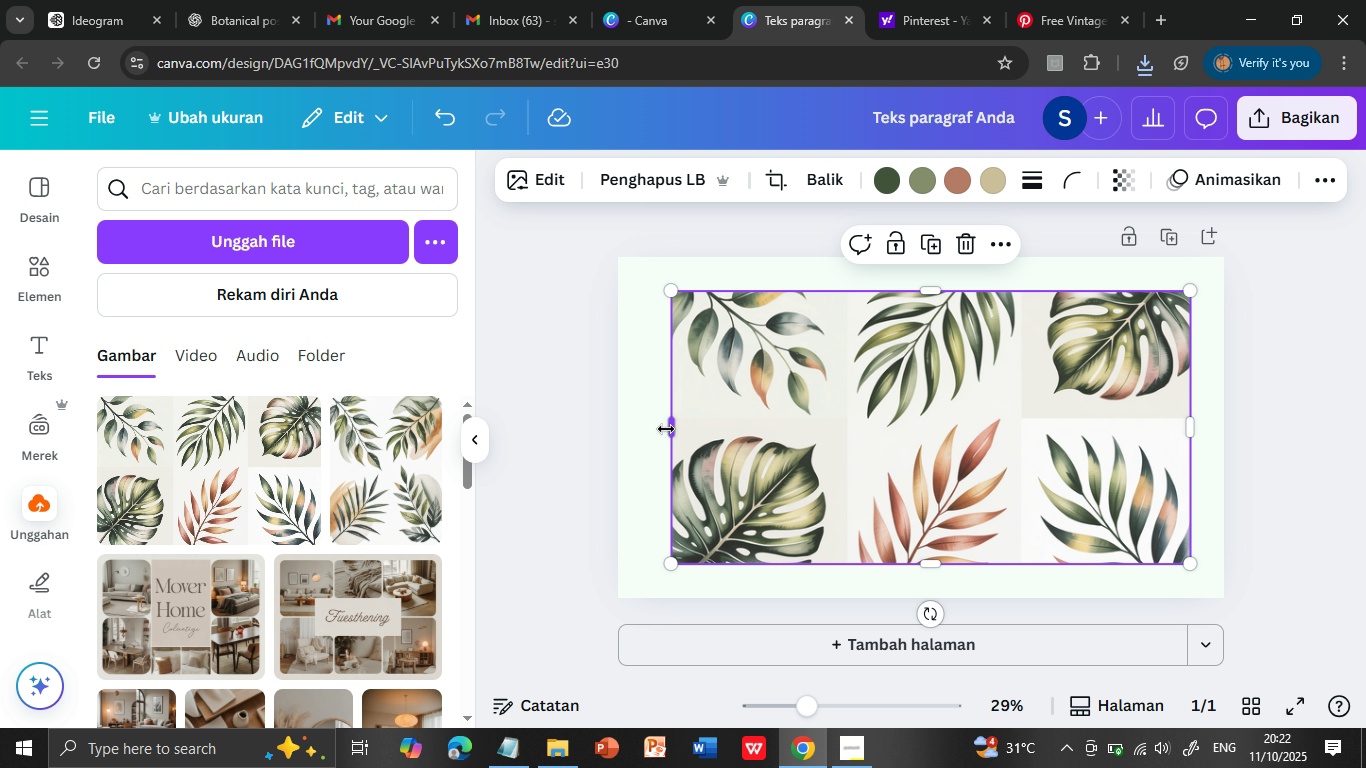 
left_click_drag(start_coordinate=[666, 429], to_coordinate=[652, 428])
 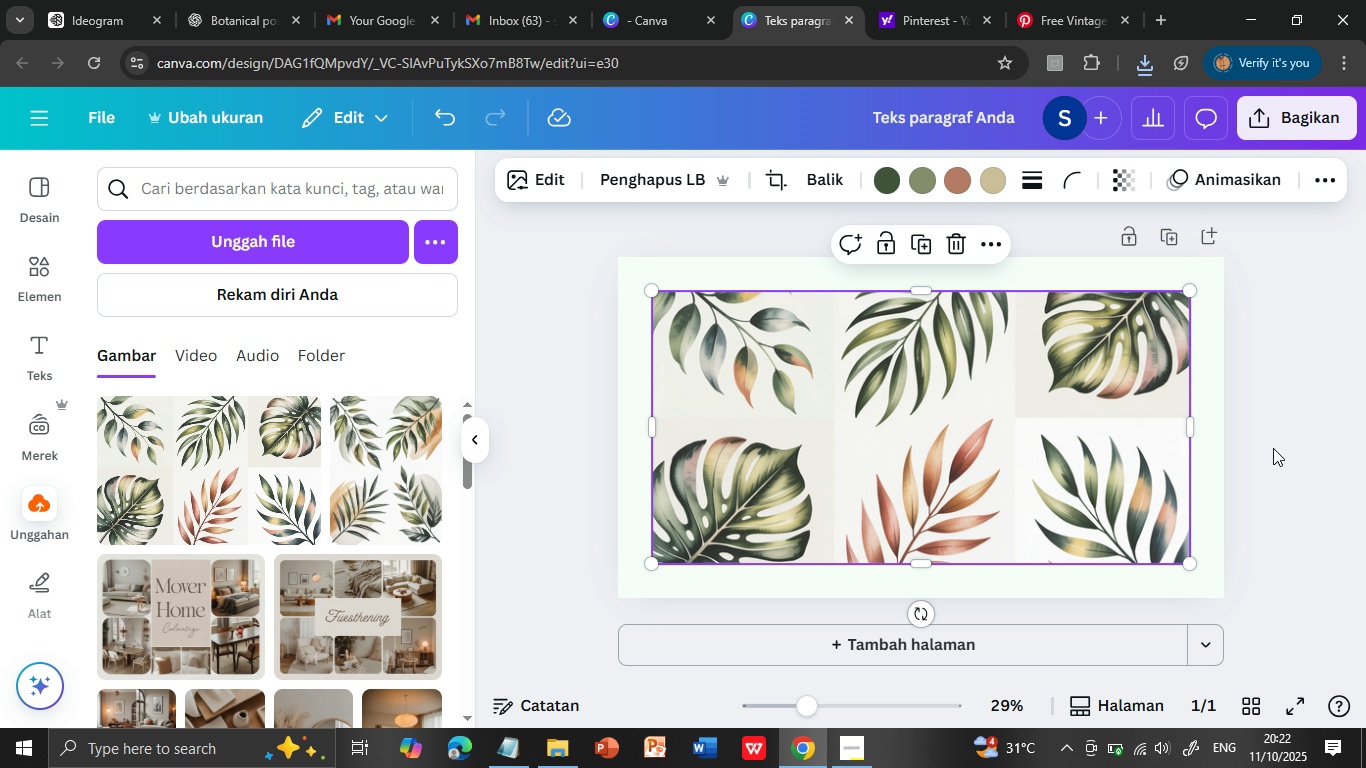 
left_click([1273, 448])
 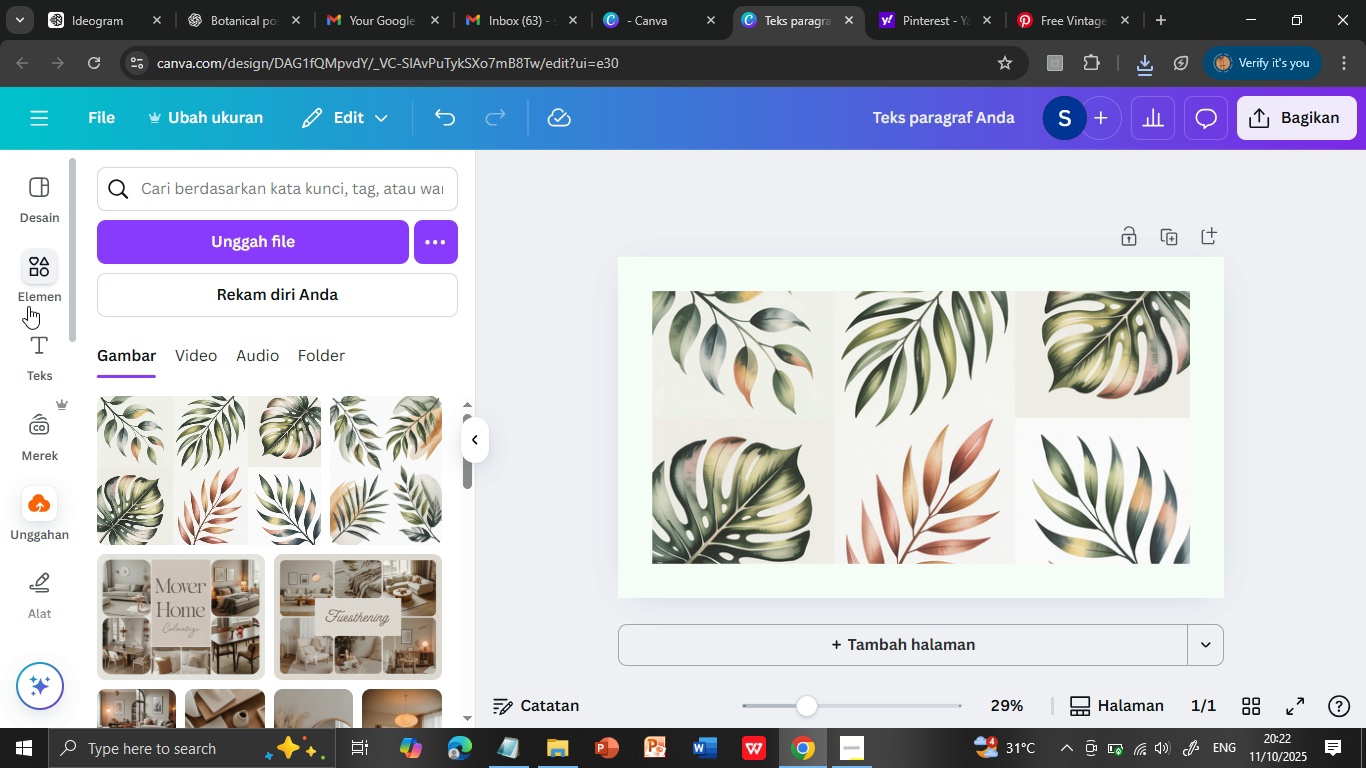 
left_click([38, 280])
 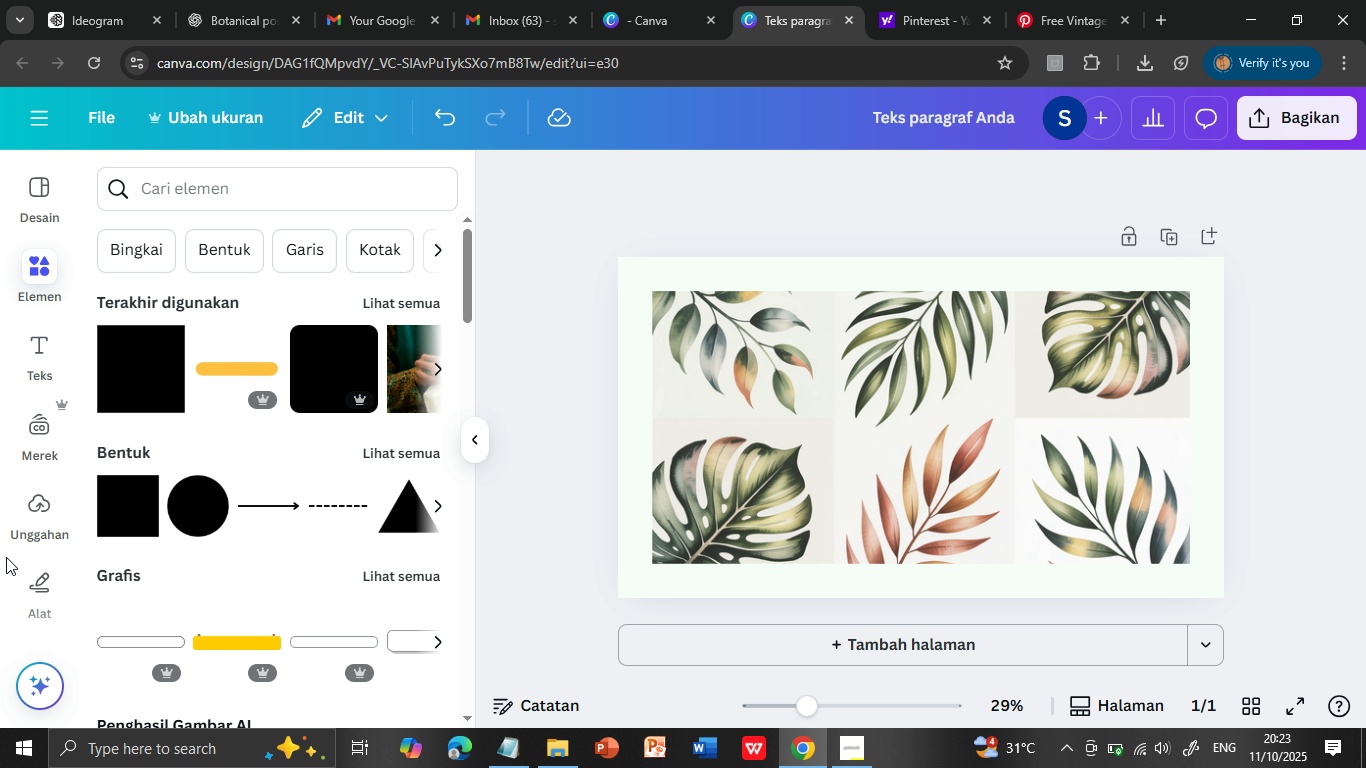 
wait(18.14)
 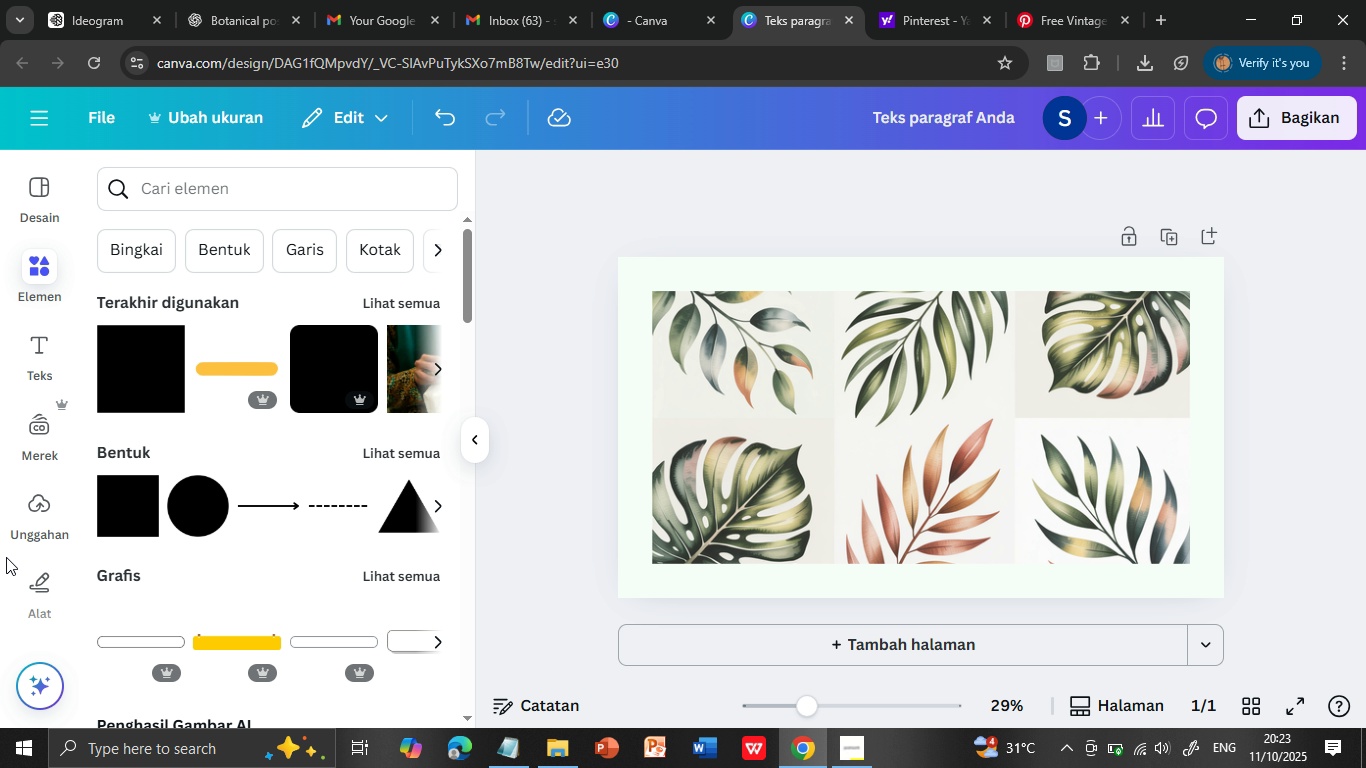 
left_click([325, 370])
 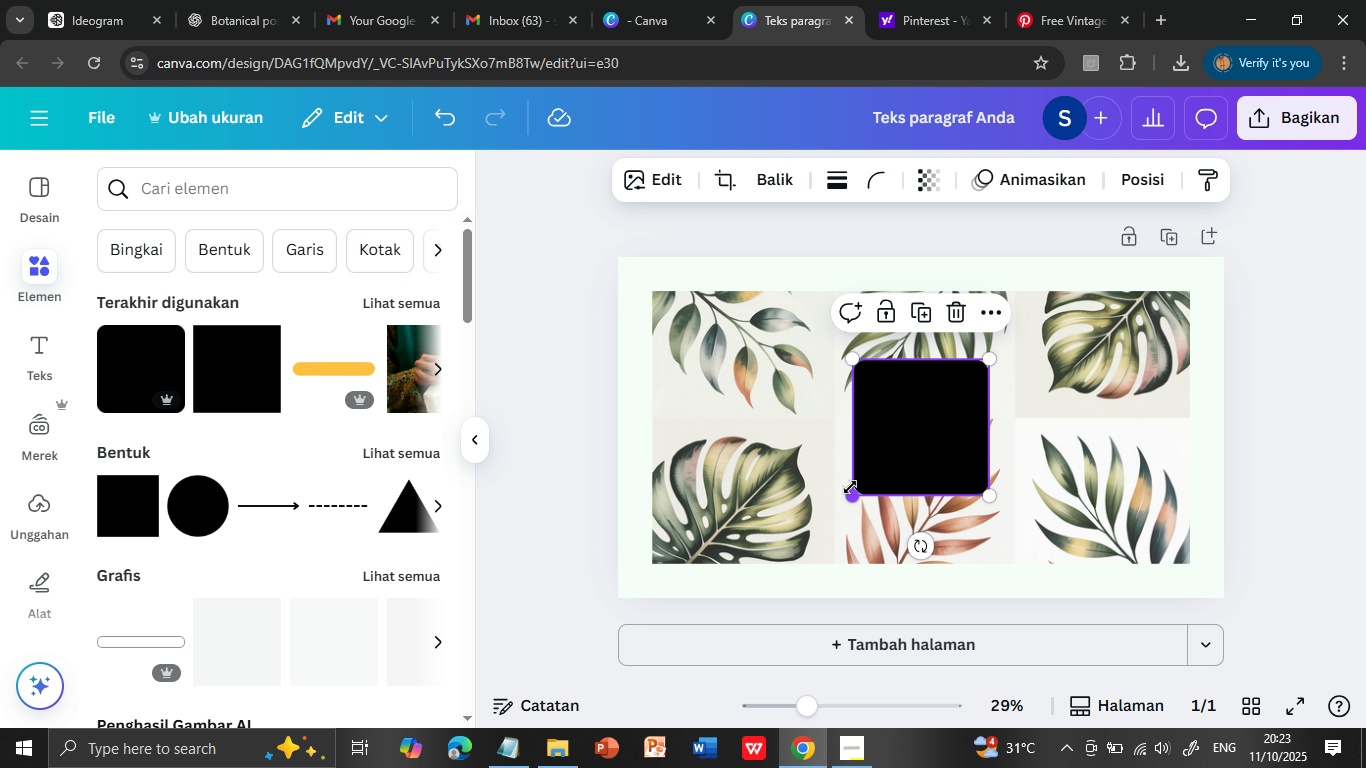 
left_click_drag(start_coordinate=[852, 497], to_coordinate=[821, 482])
 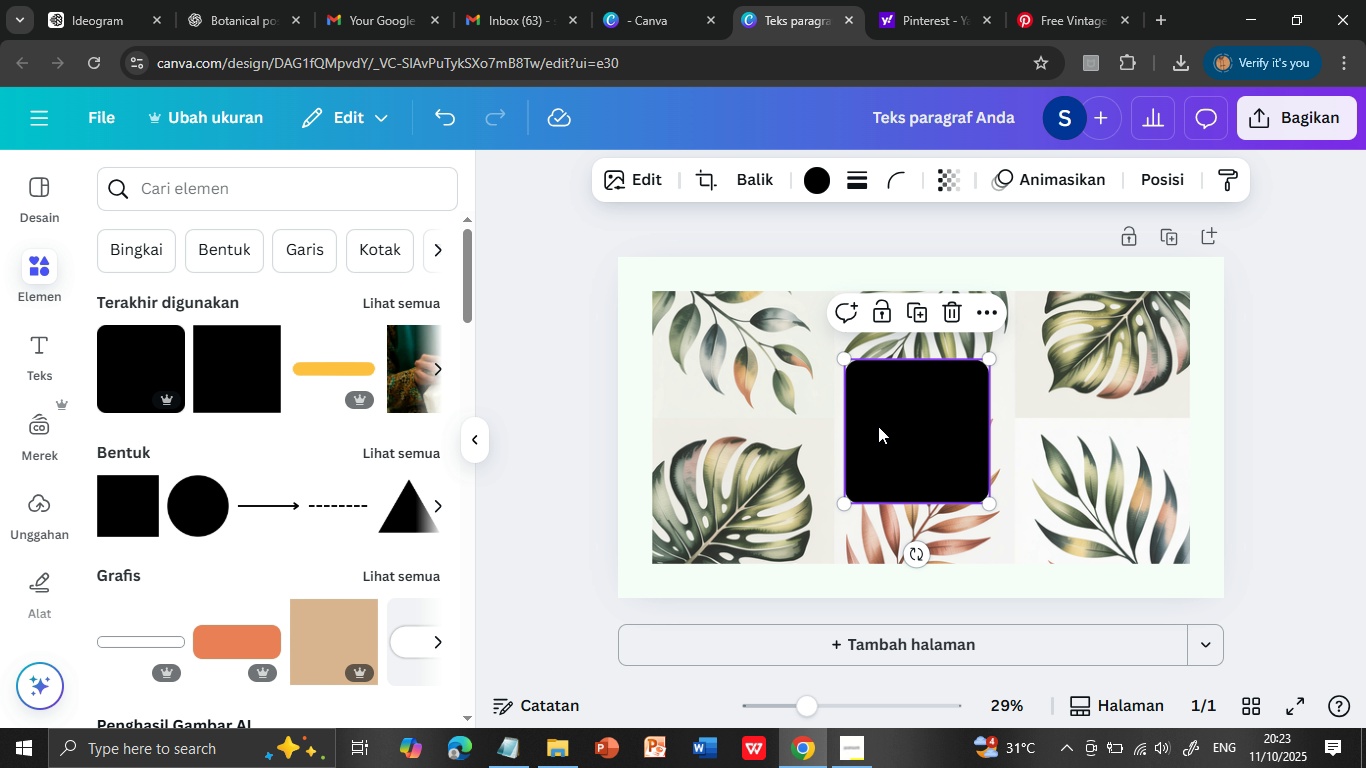 
left_click([878, 426])
 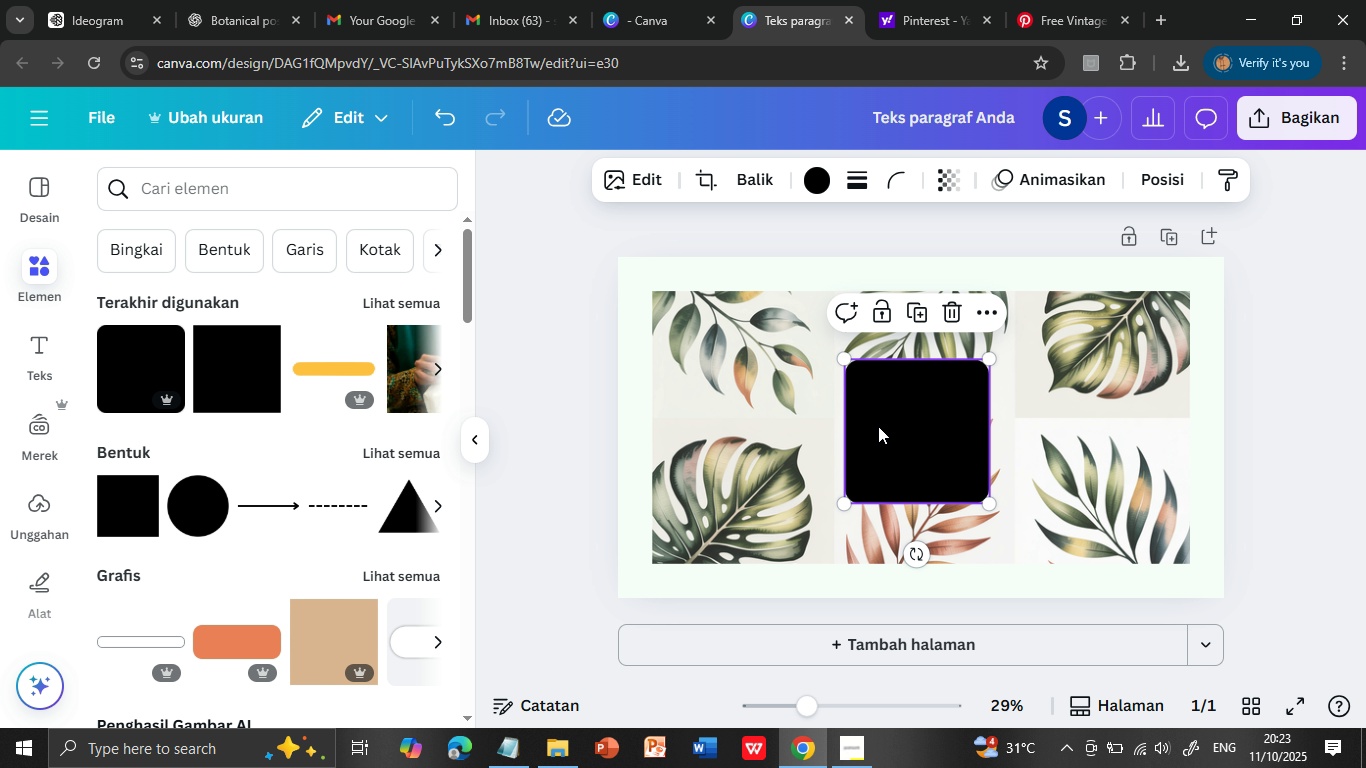 
left_click([216, 370])
 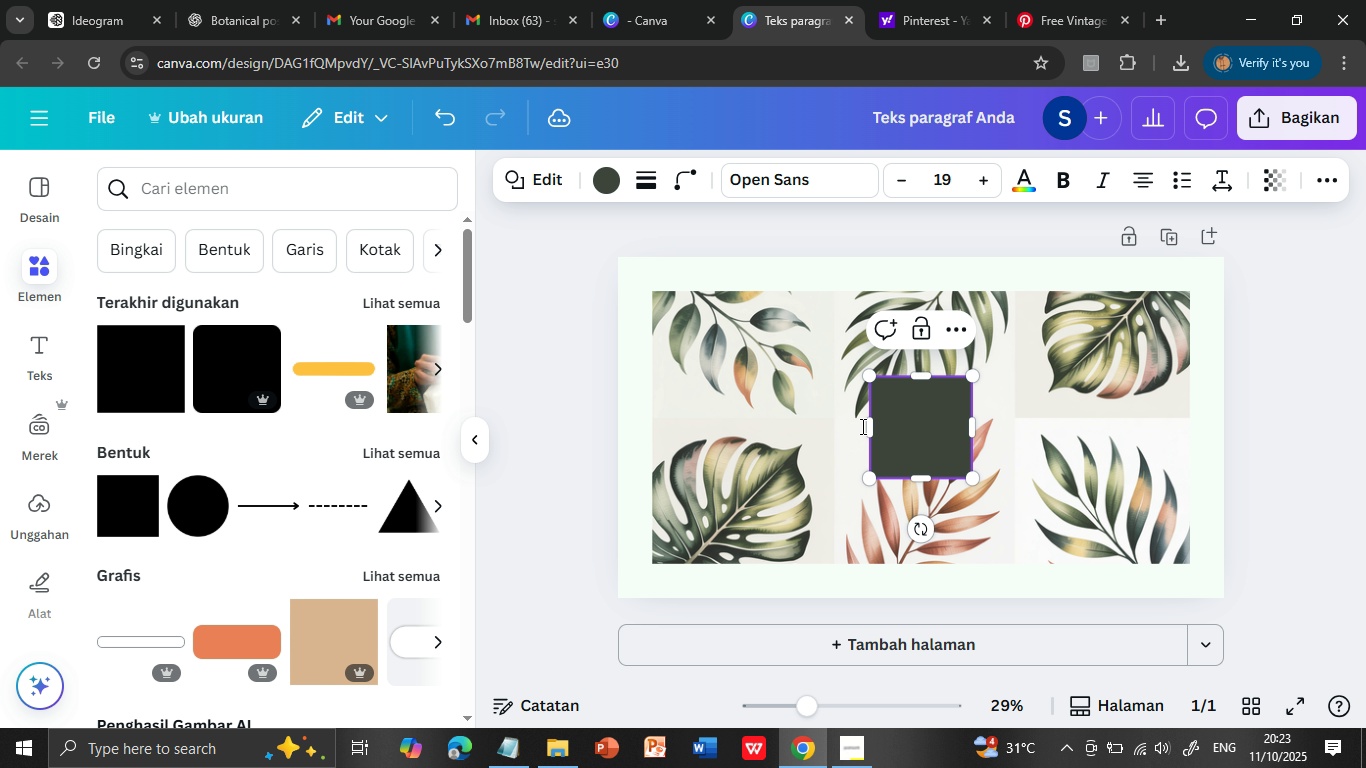 
left_click_drag(start_coordinate=[868, 427], to_coordinate=[794, 416])
 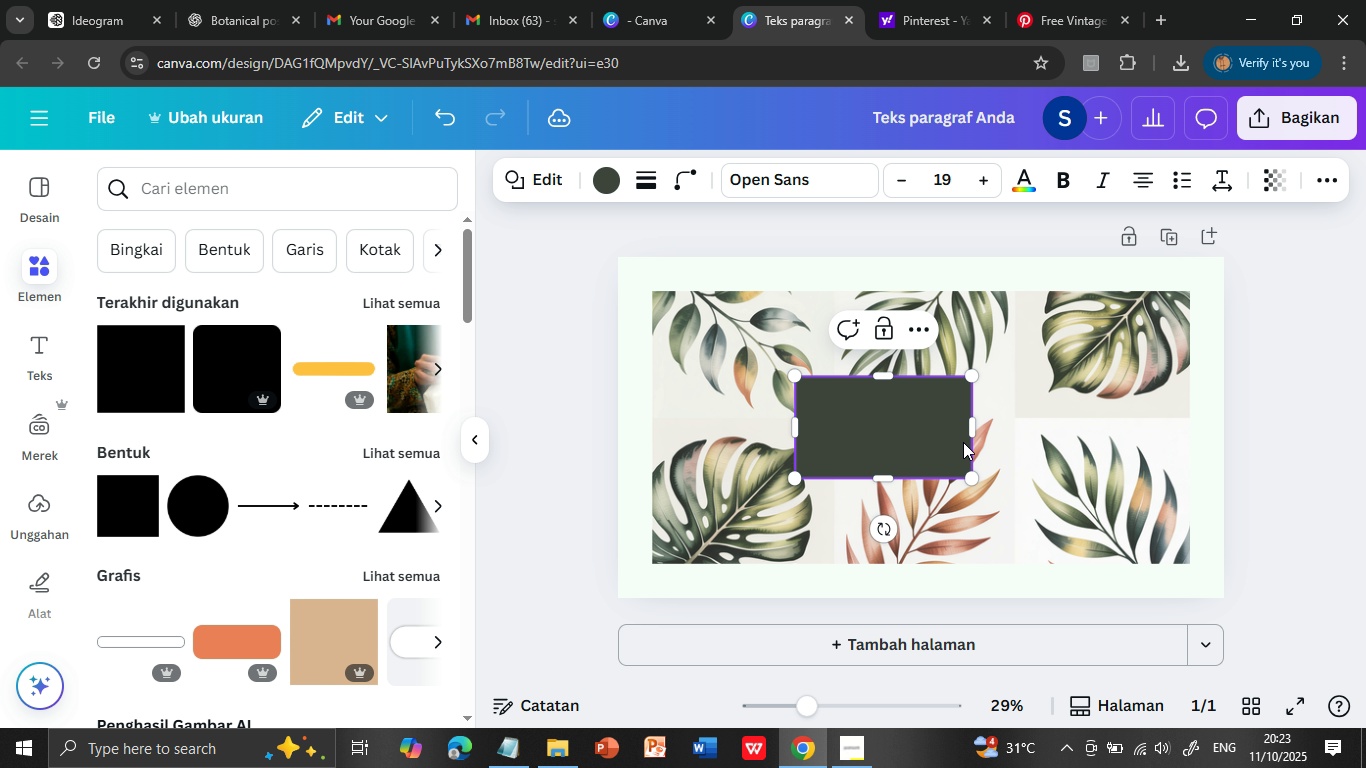 
left_click_drag(start_coordinate=[977, 426], to_coordinate=[1052, 431])
 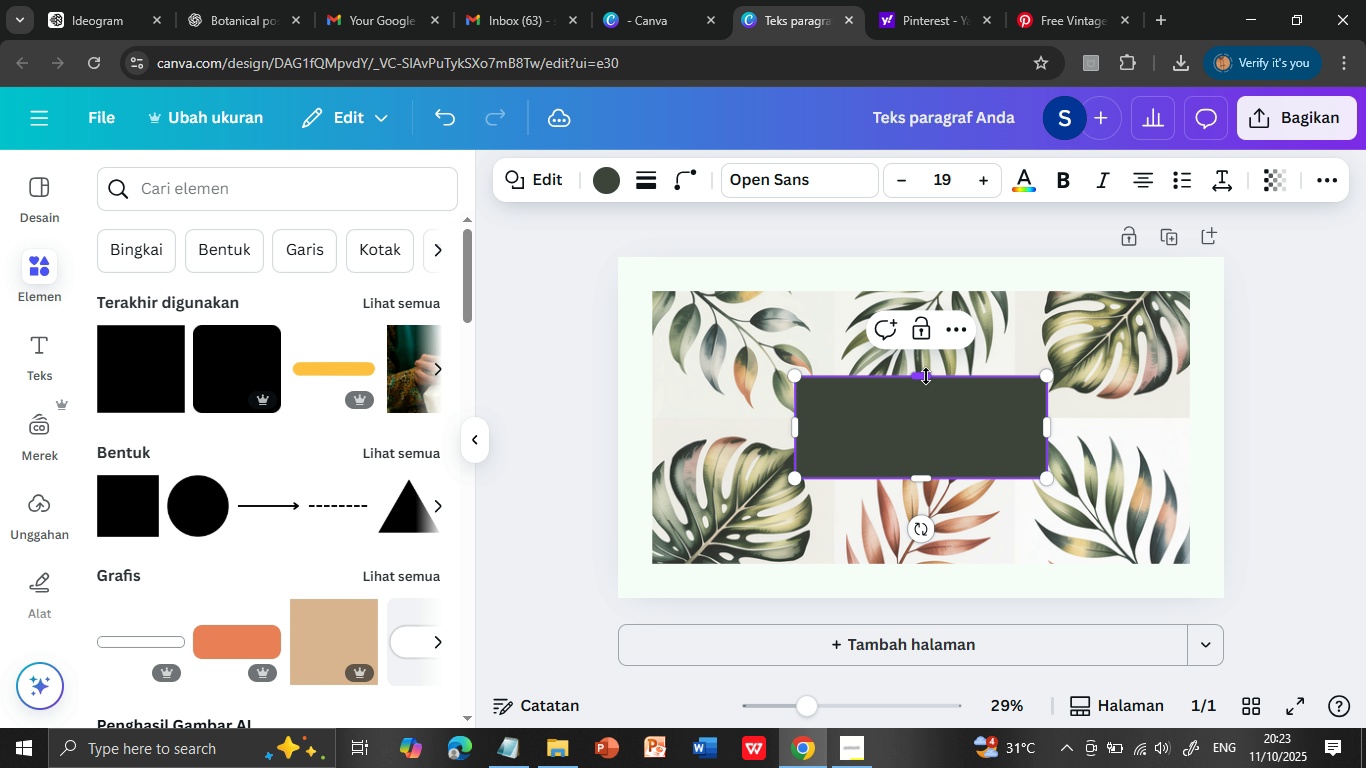 
left_click_drag(start_coordinate=[926, 376], to_coordinate=[923, 366])
 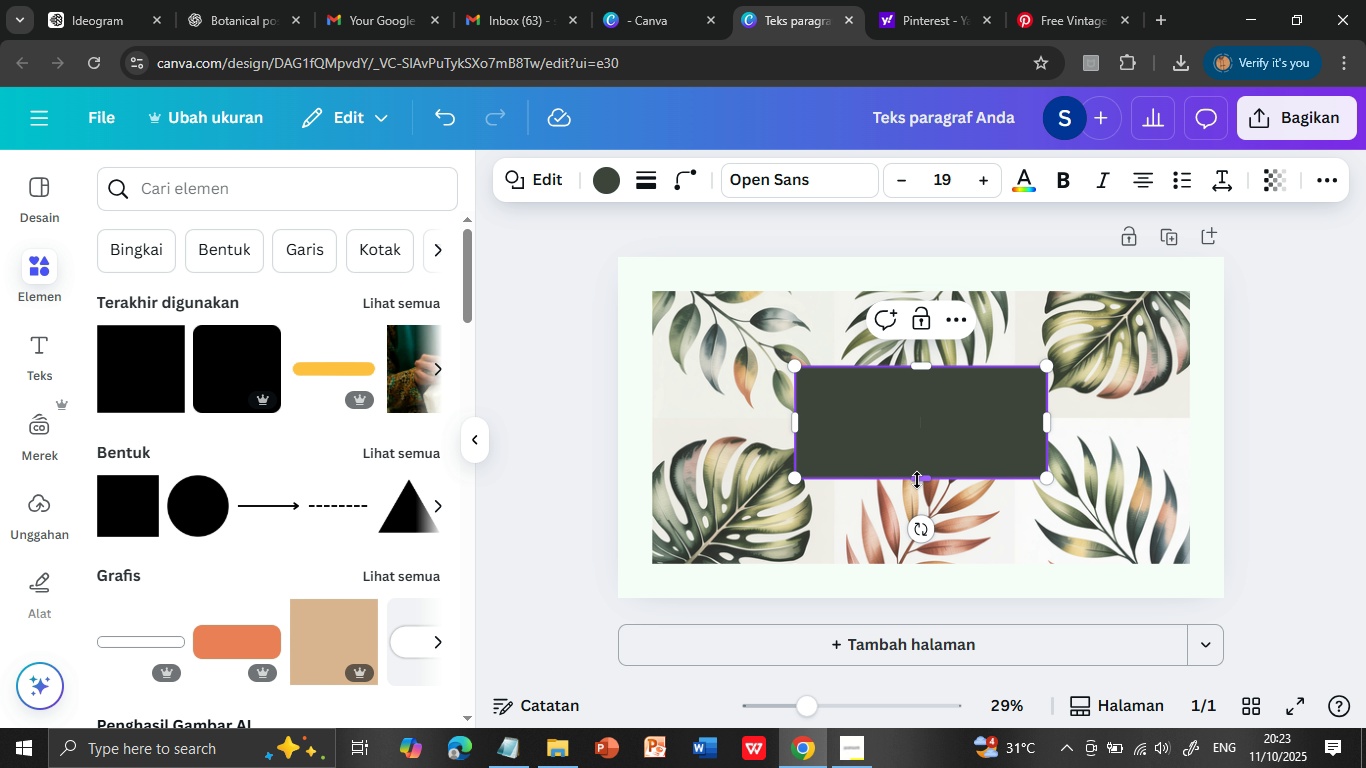 
left_click_drag(start_coordinate=[918, 479], to_coordinate=[918, 495])
 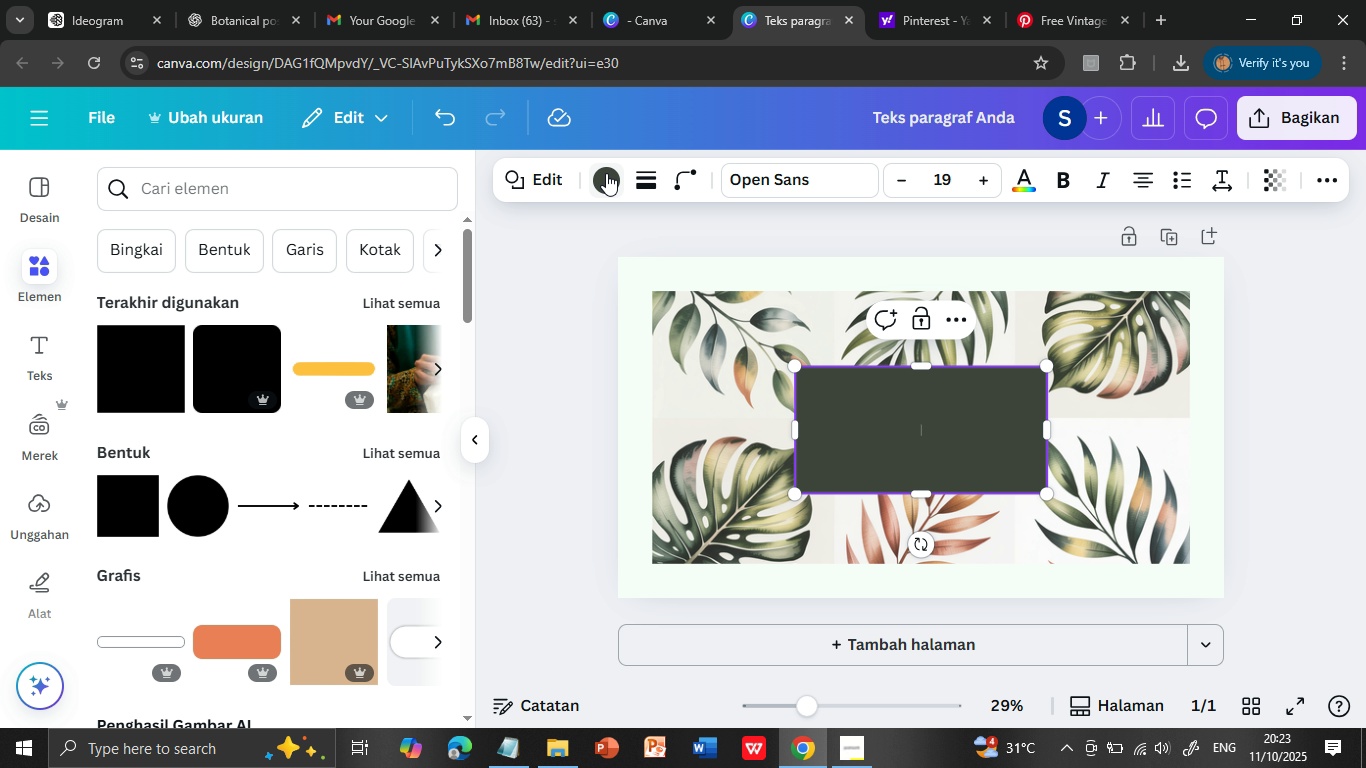 
left_click([606, 173])
 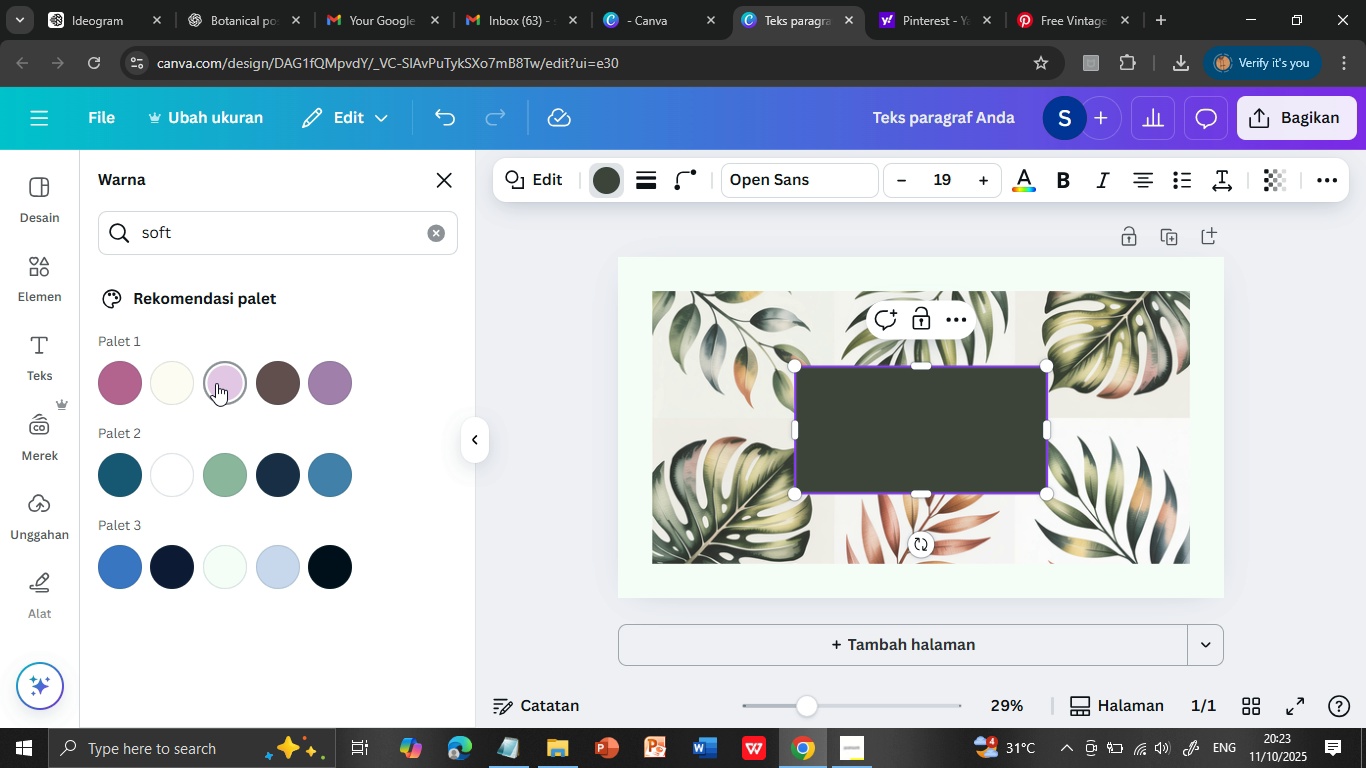 
left_click([220, 383])
 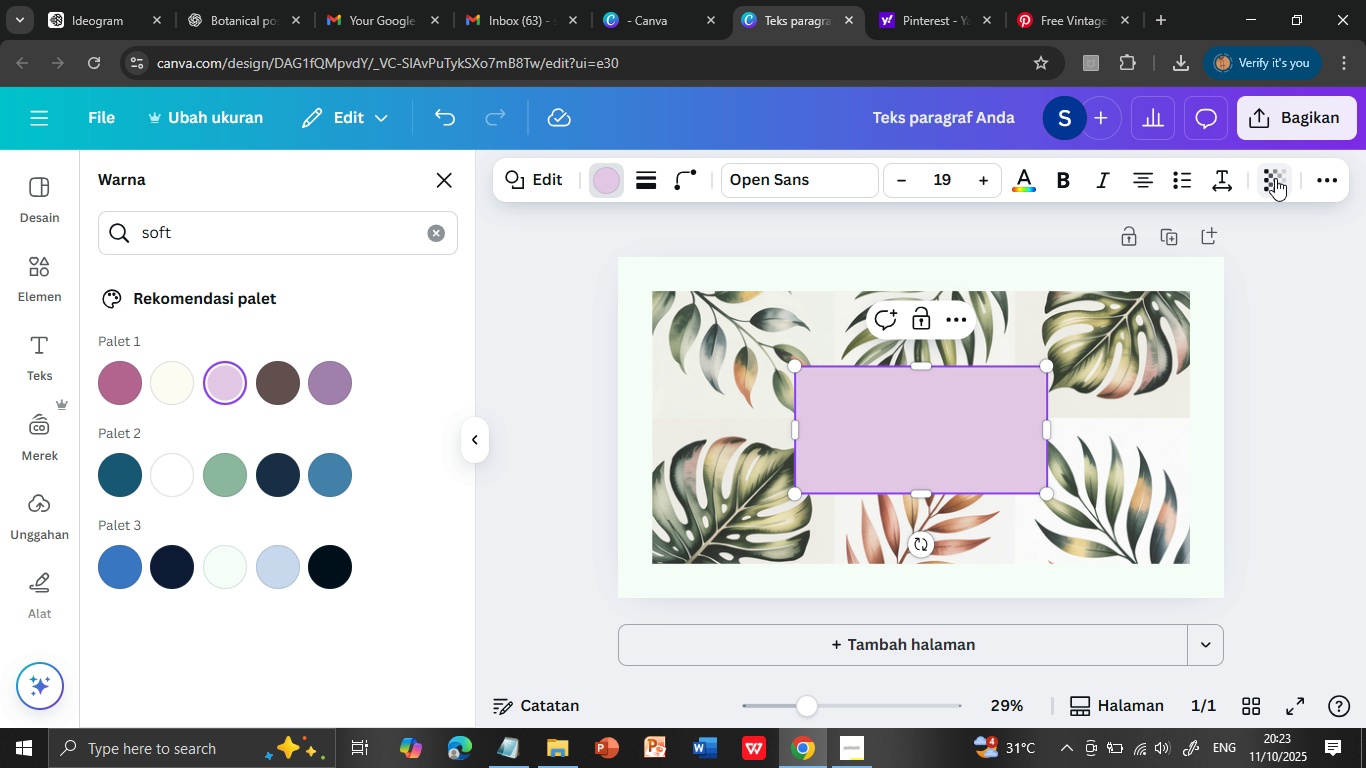 
wait(6.24)
 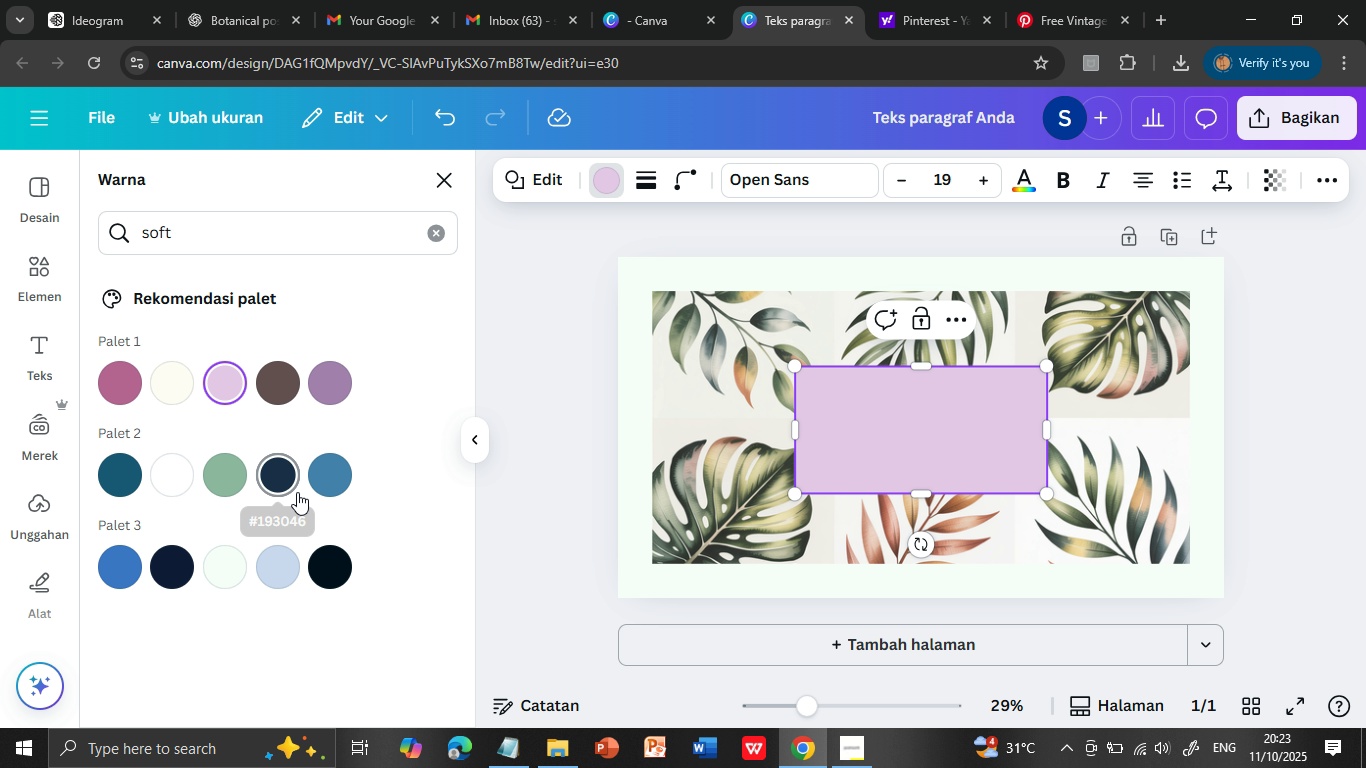 
left_click([1278, 178])
 